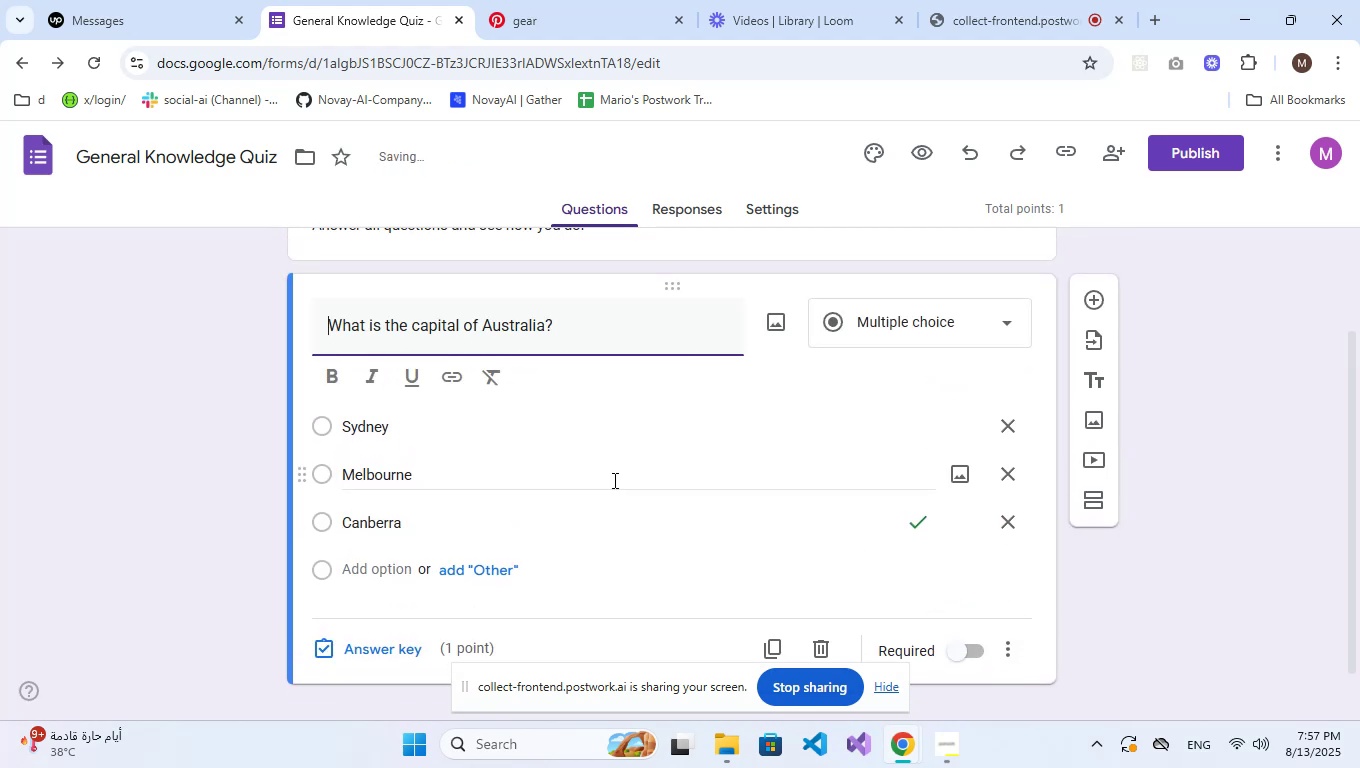 
scroll: coordinate [613, 480], scroll_direction: down, amount: 1.0
 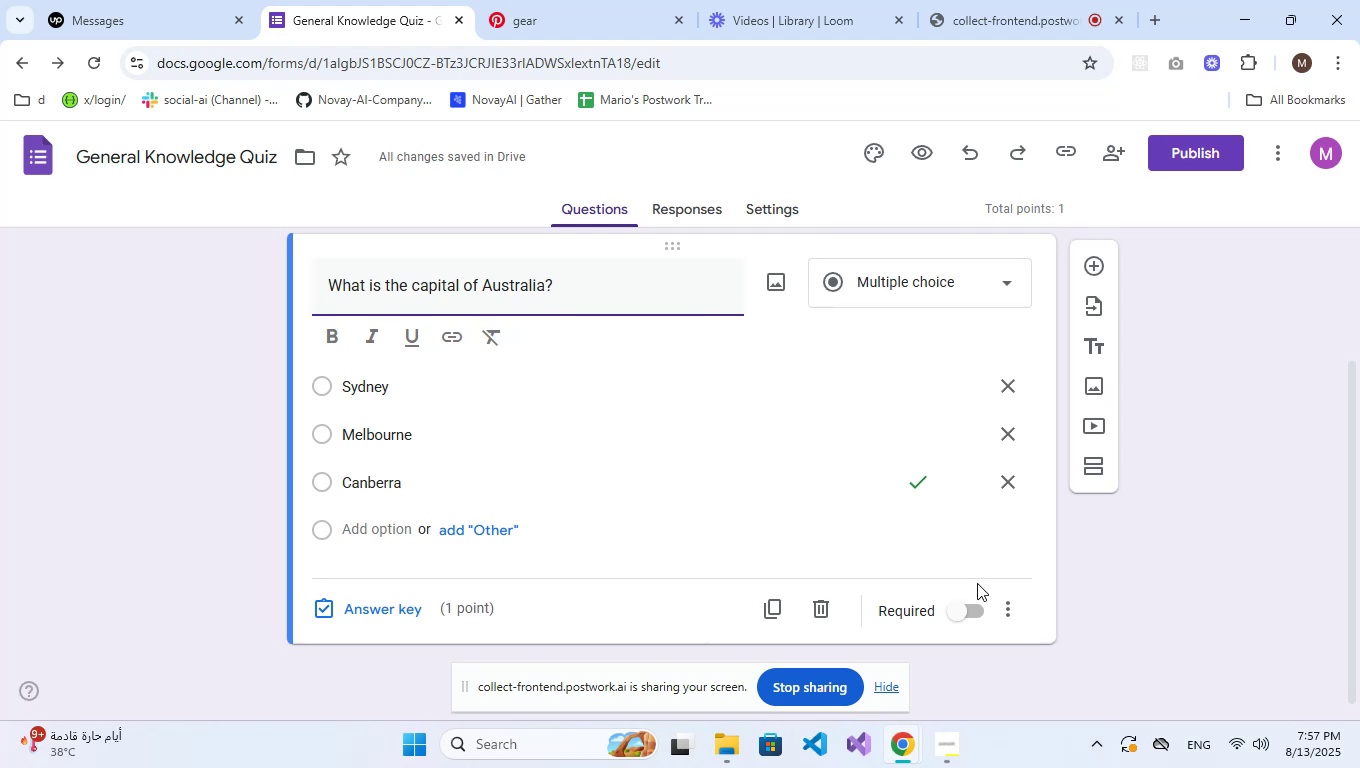 
left_click([975, 607])
 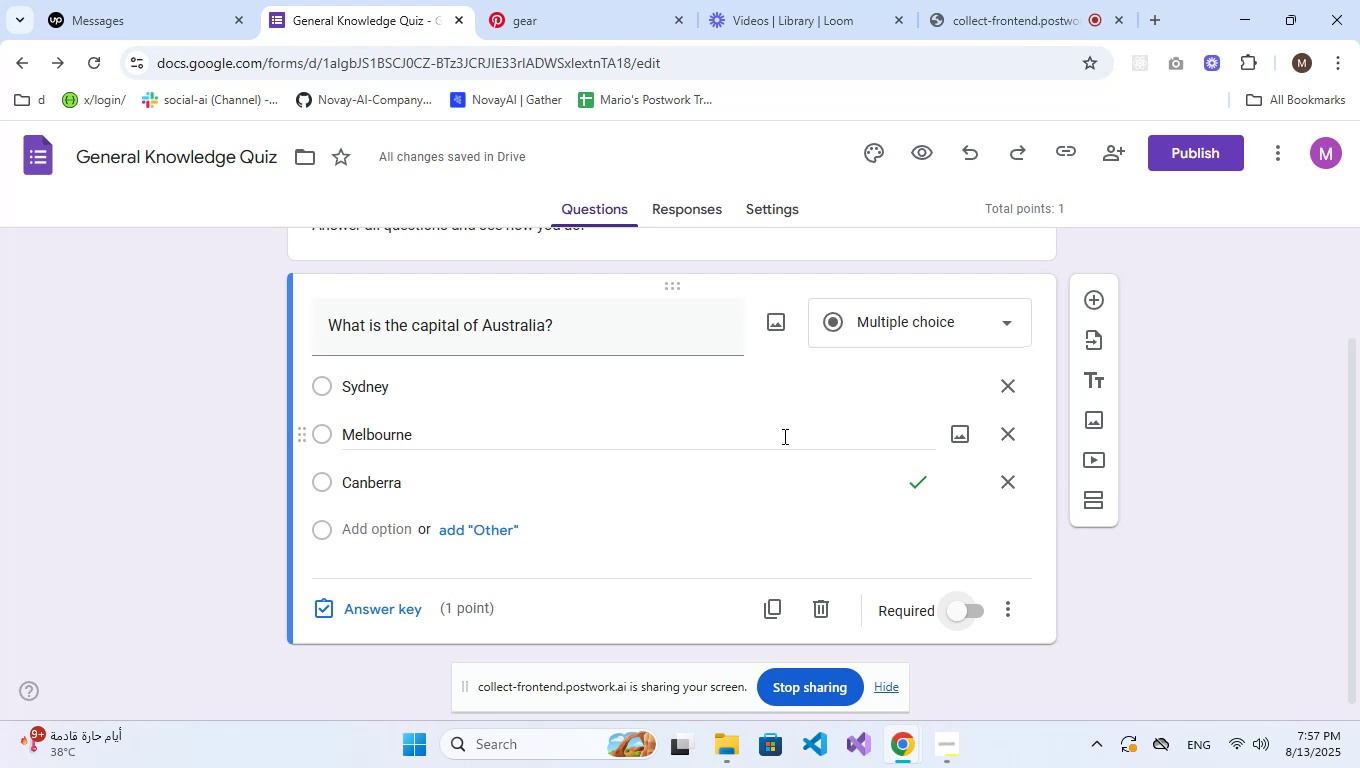 
wait(32.3)
 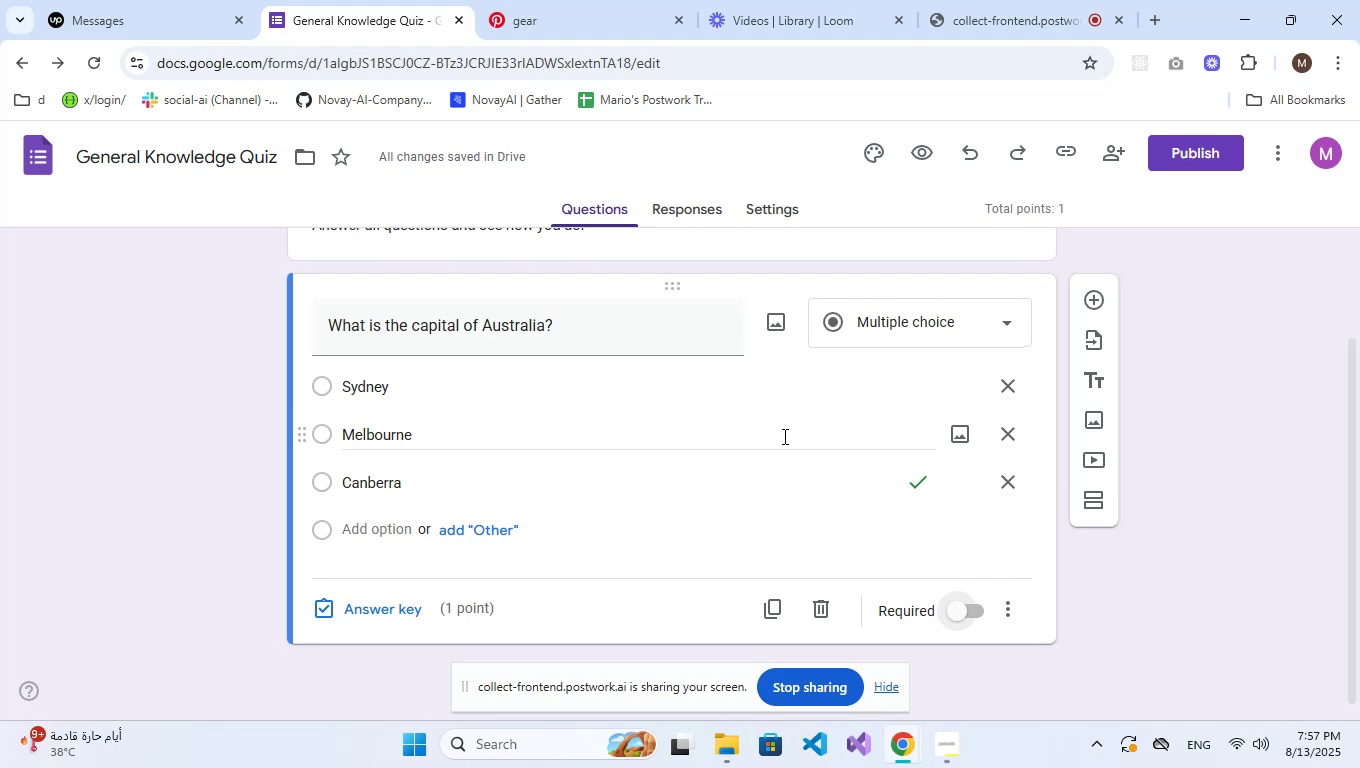 
left_click([984, 602])
 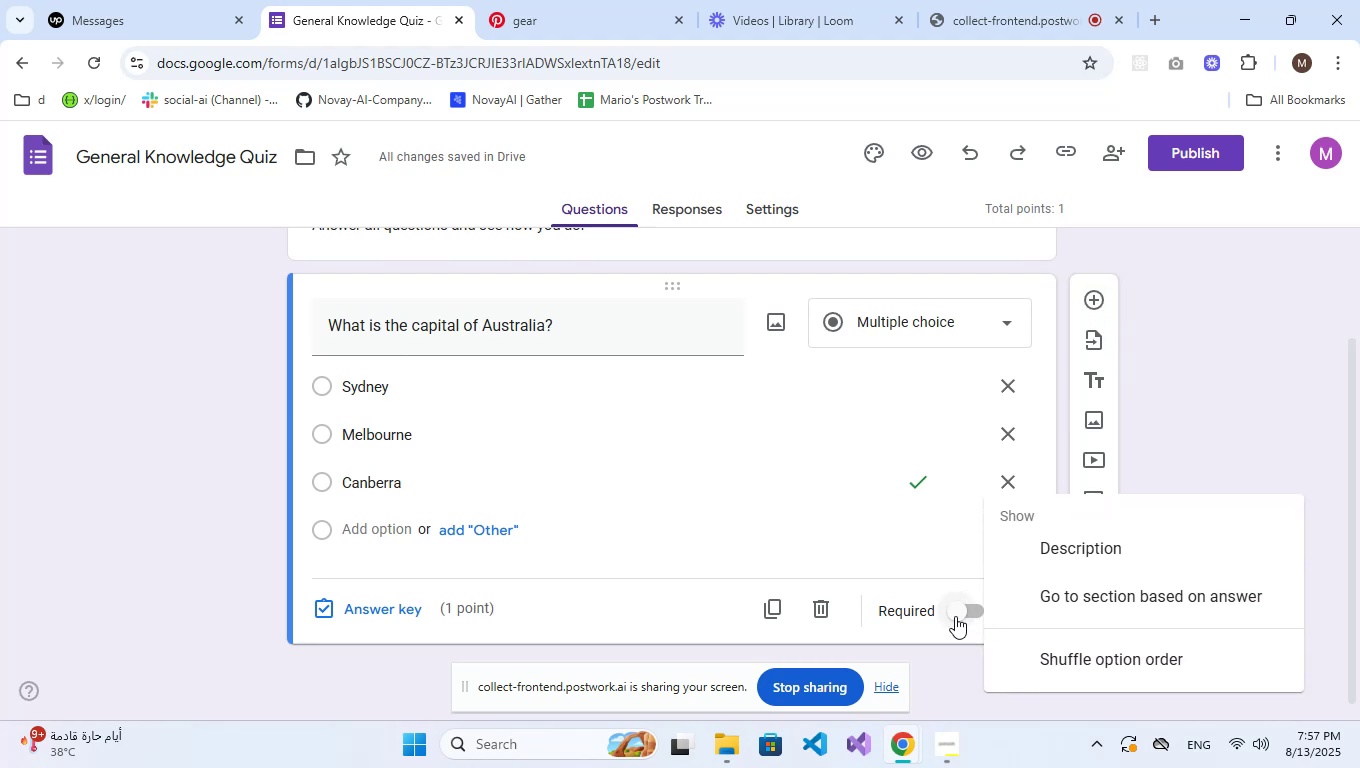 
double_click([955, 616])
 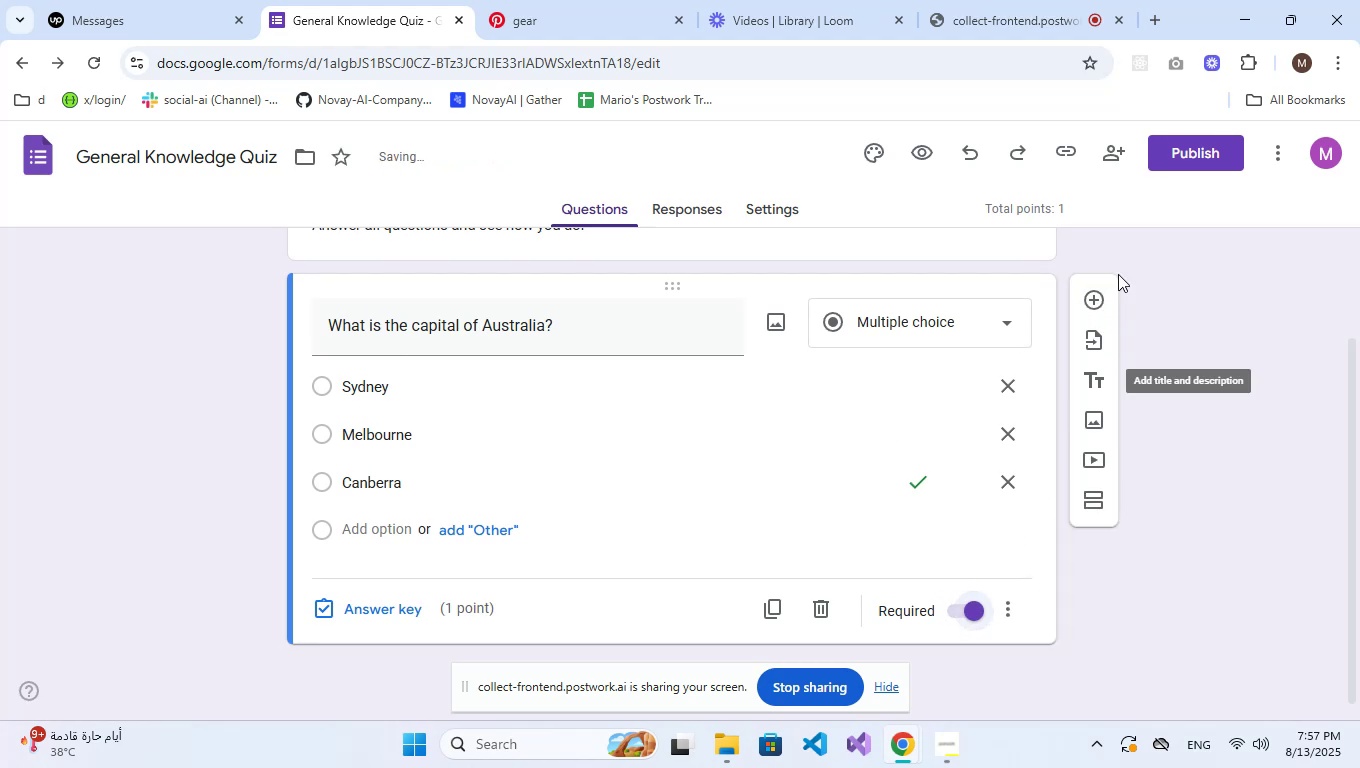 
scroll: coordinate [847, 410], scroll_direction: up, amount: 3.0
 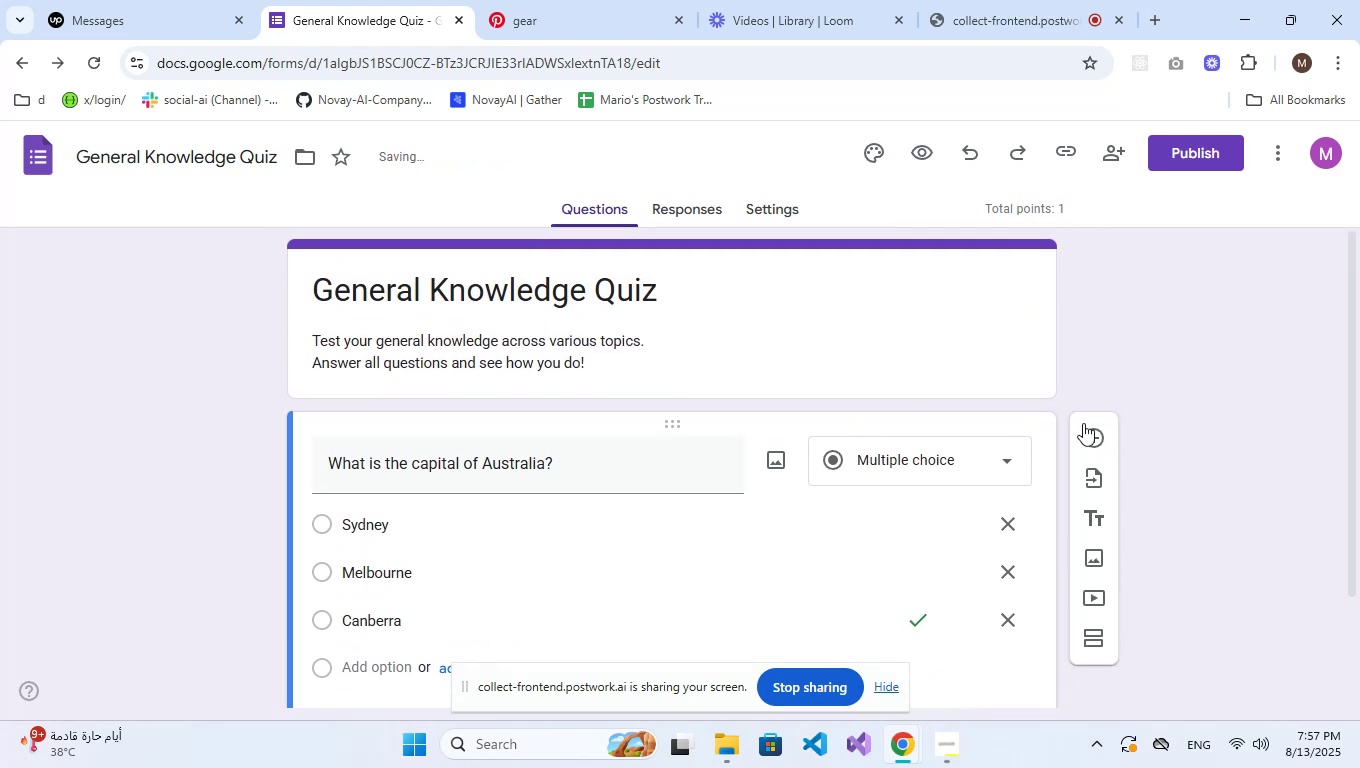 
left_click([1088, 440])
 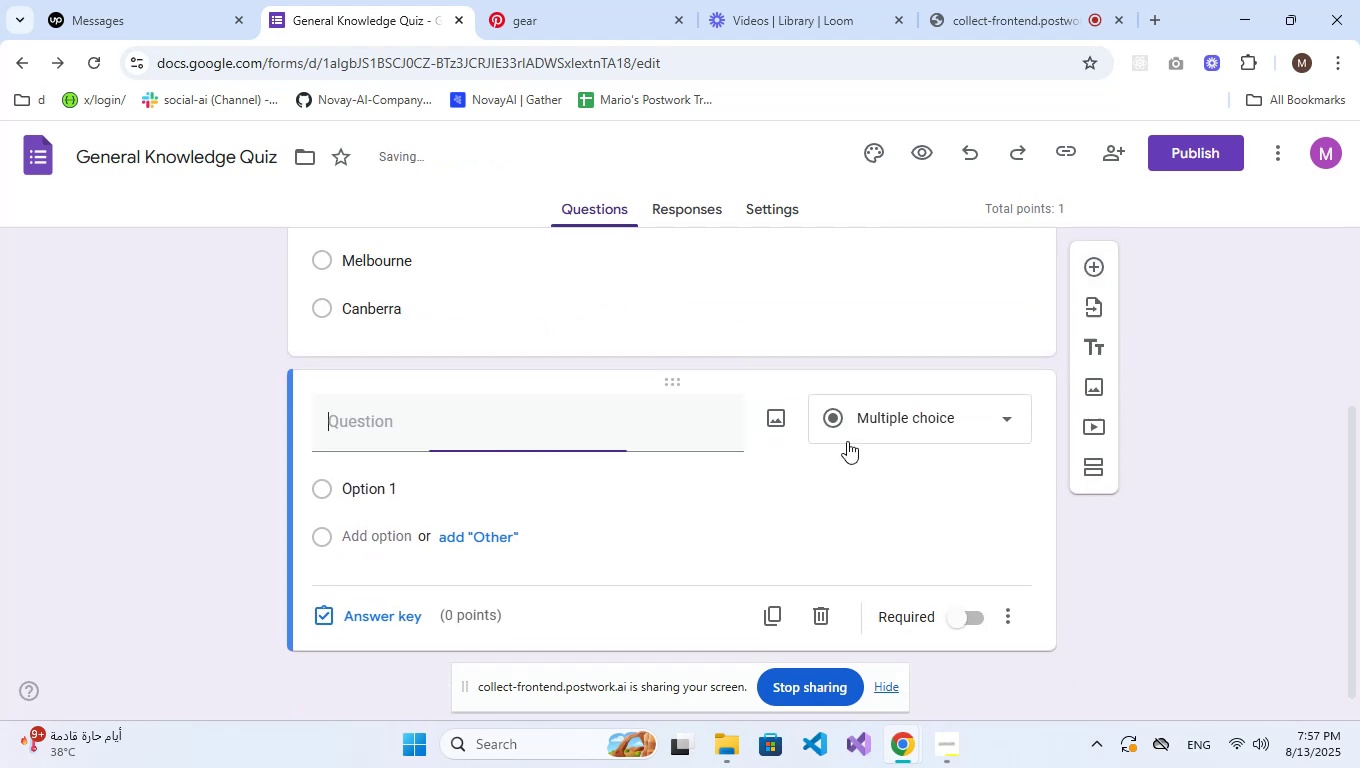 
scroll: coordinate [736, 445], scroll_direction: down, amount: 2.0
 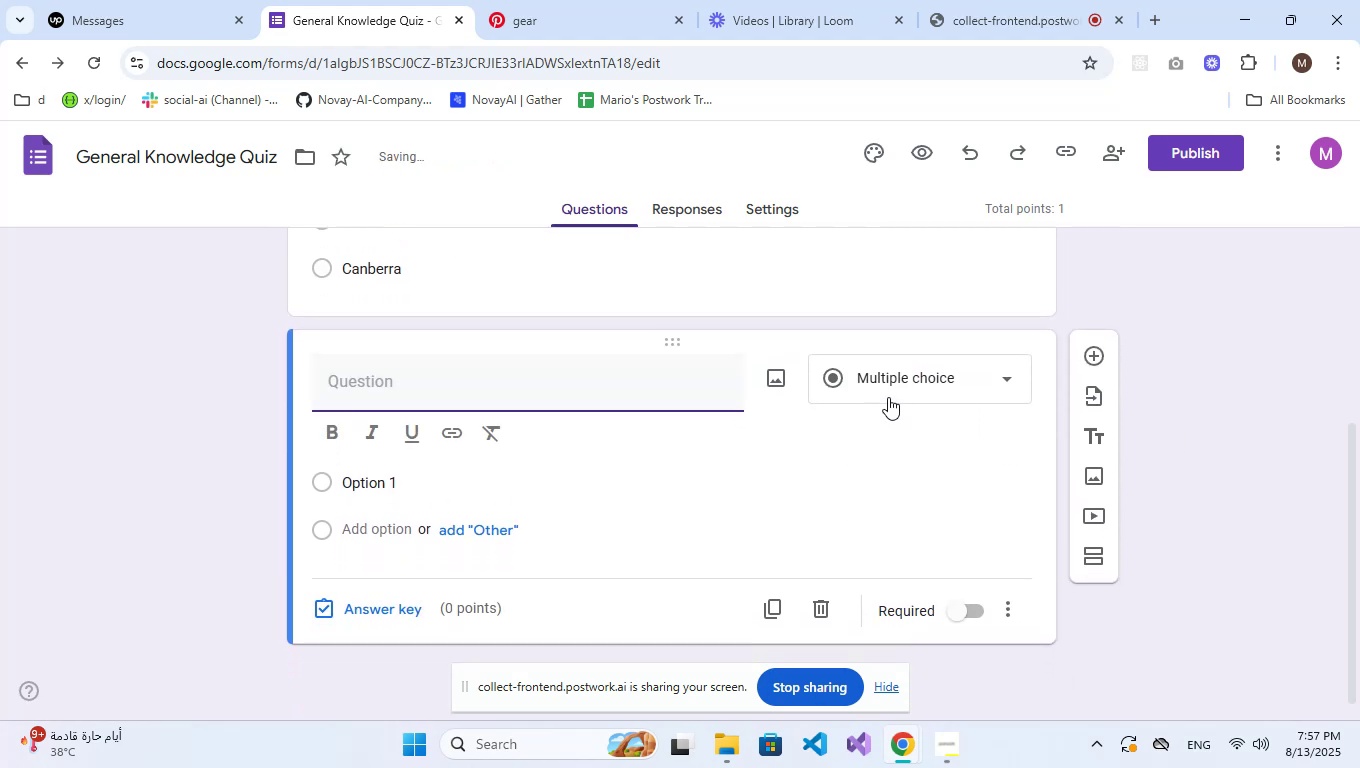 
left_click([888, 397])
 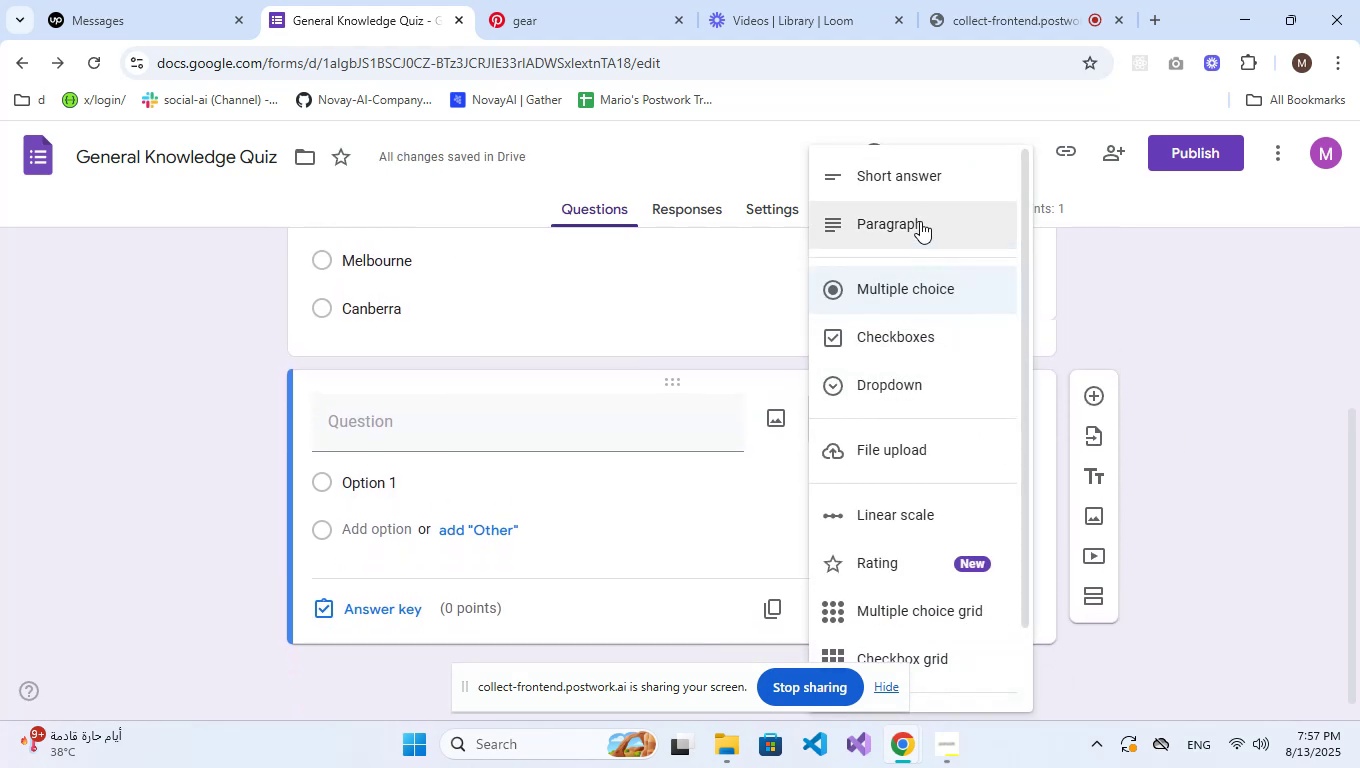 
left_click([922, 186])
 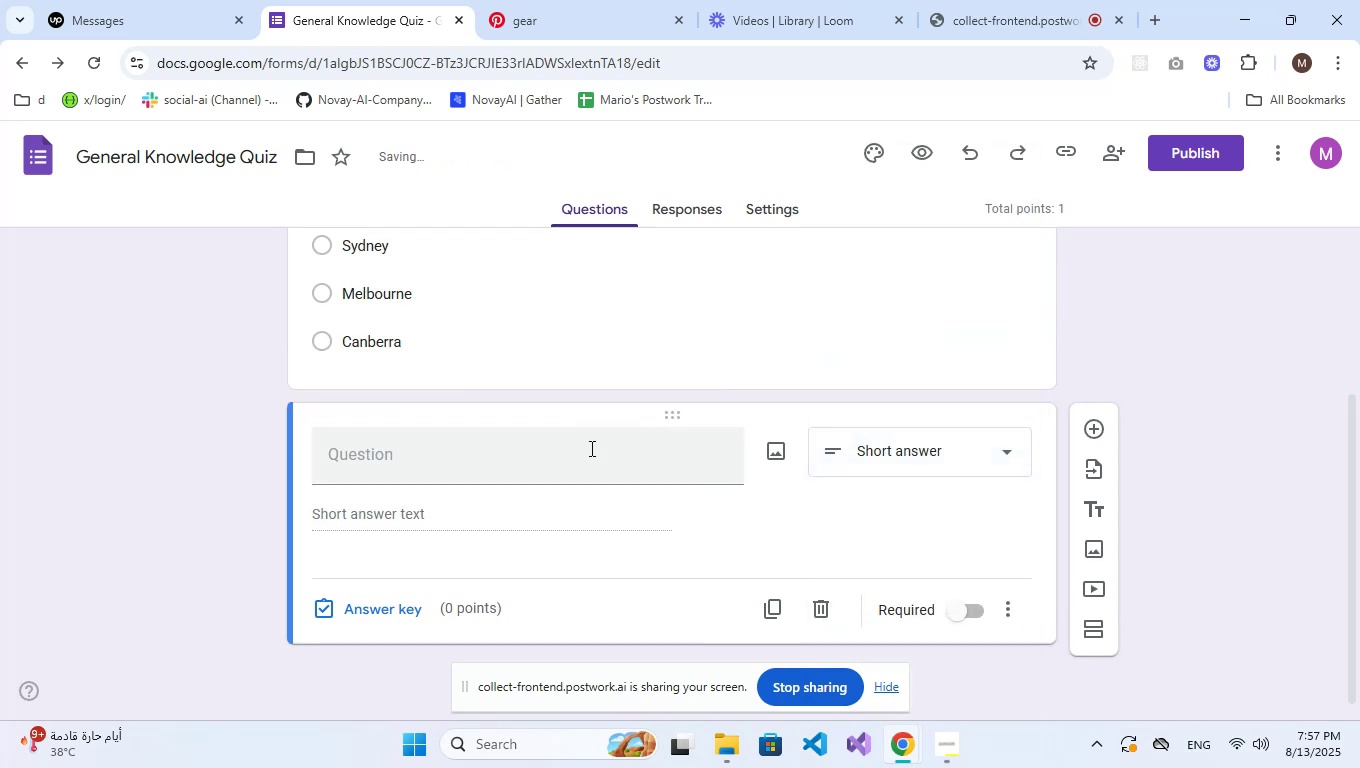 
left_click([546, 457])
 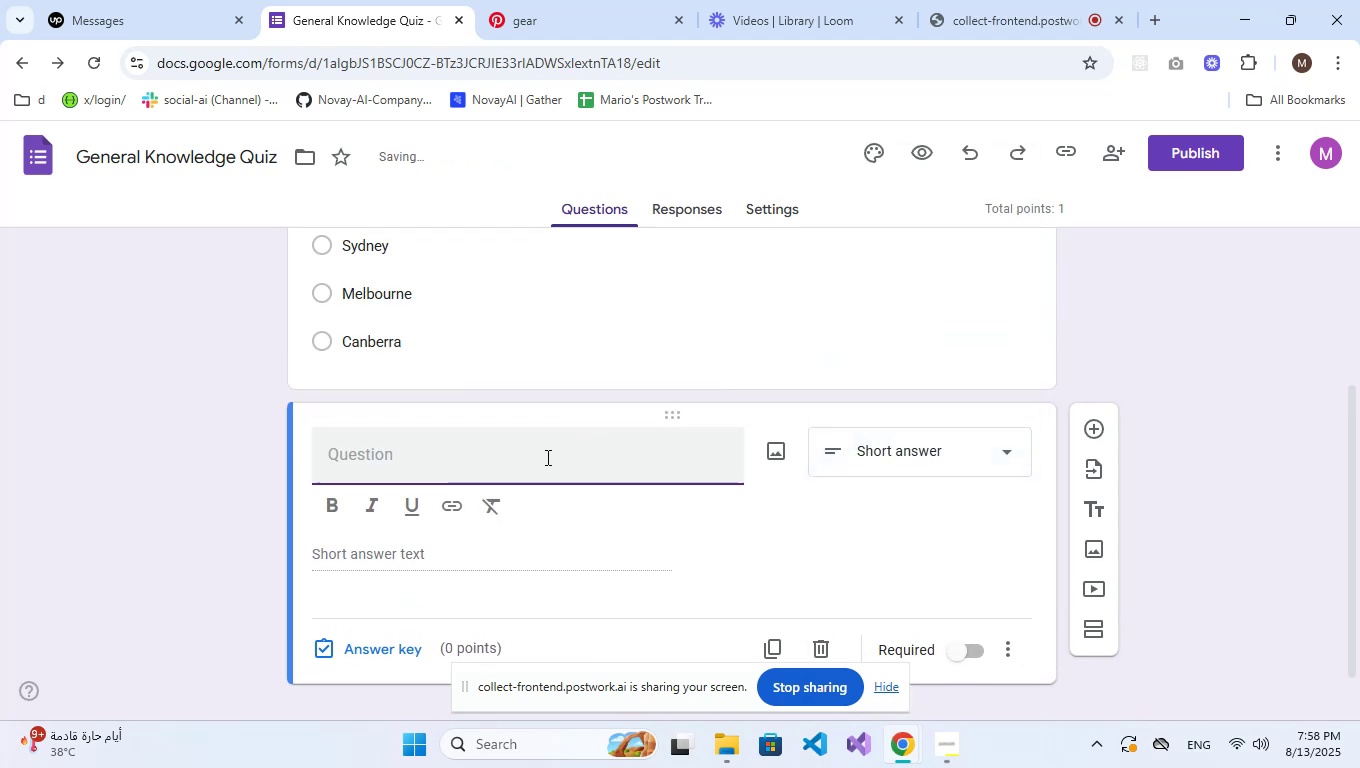 
type(Who )
 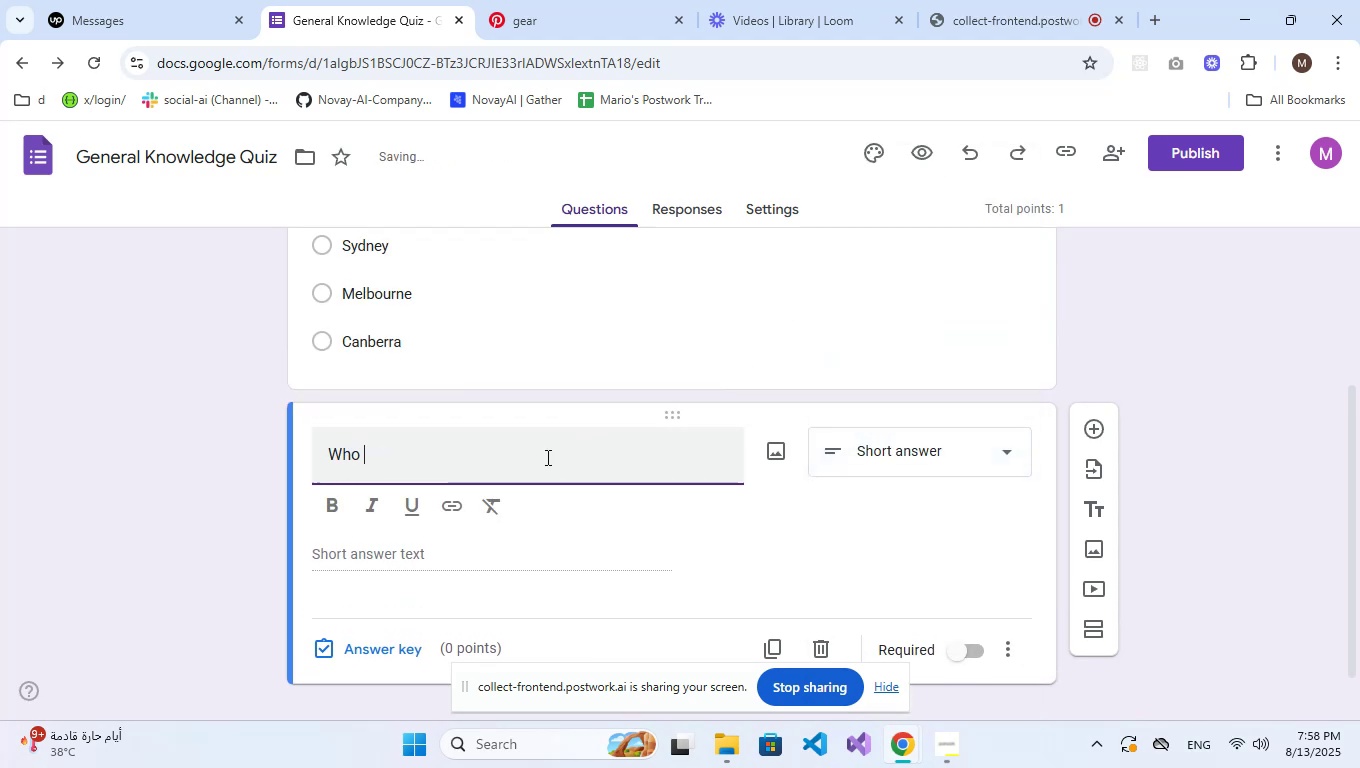 
type(wrote "")
 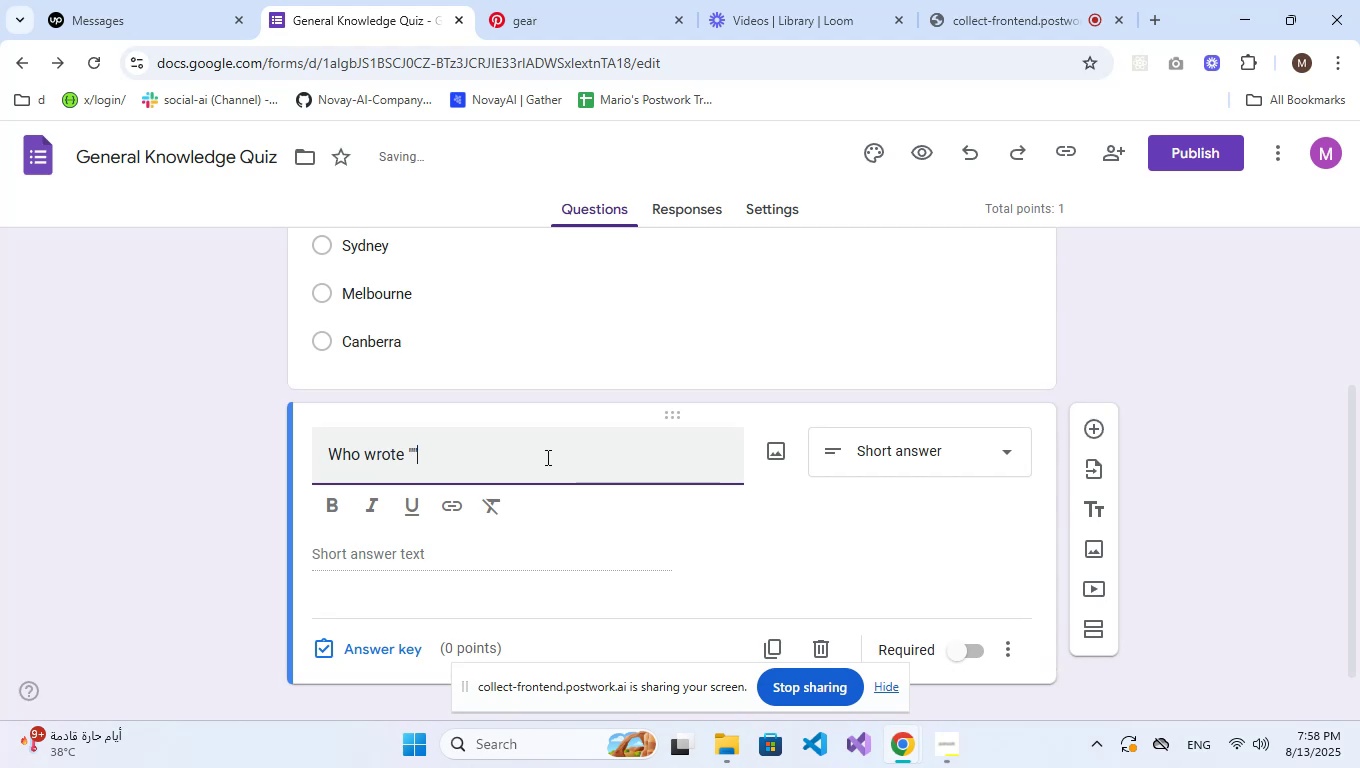 
key(ArrowLeft)
 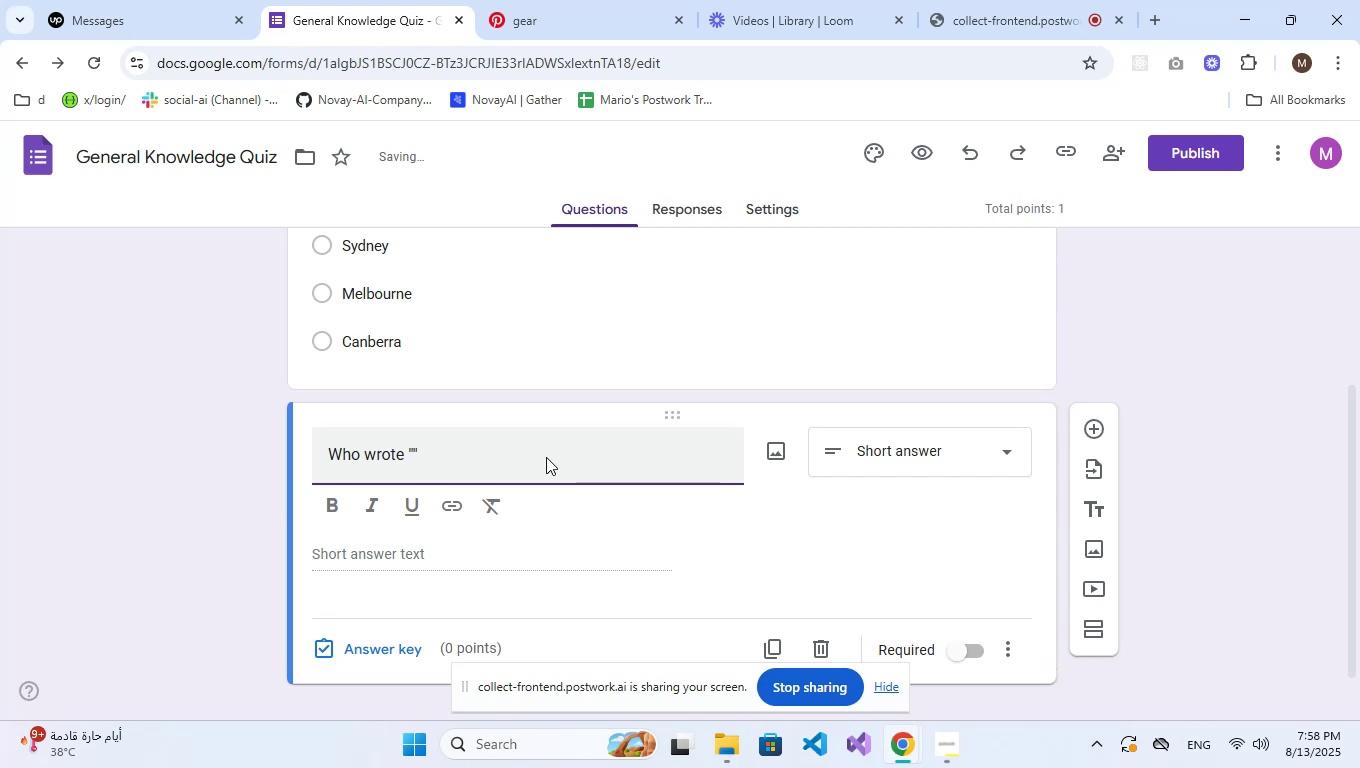 
type(Romeo and Hu)
key(Backspace)
key(Backspace)
type(ju)
key(Backspace)
key(Backspace)
type(Juliet)
 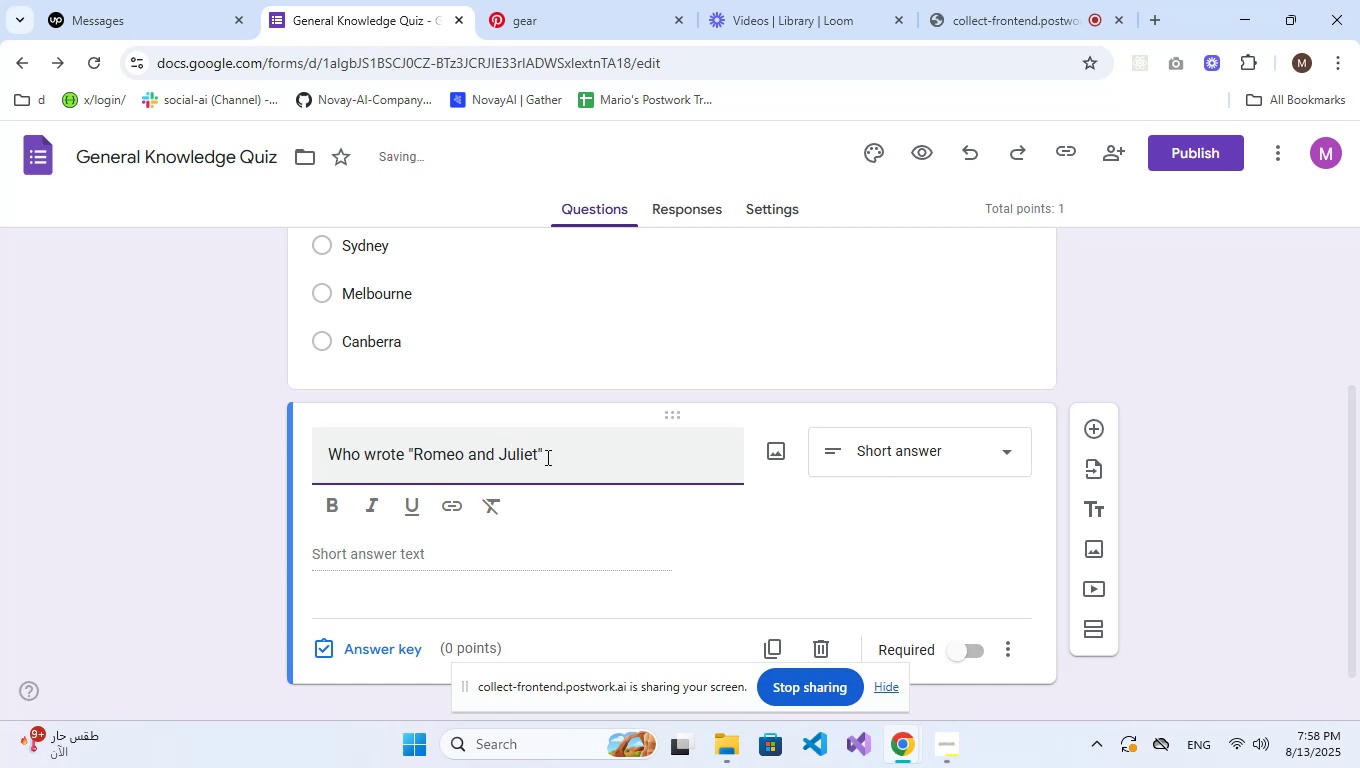 
key(ArrowRight)
 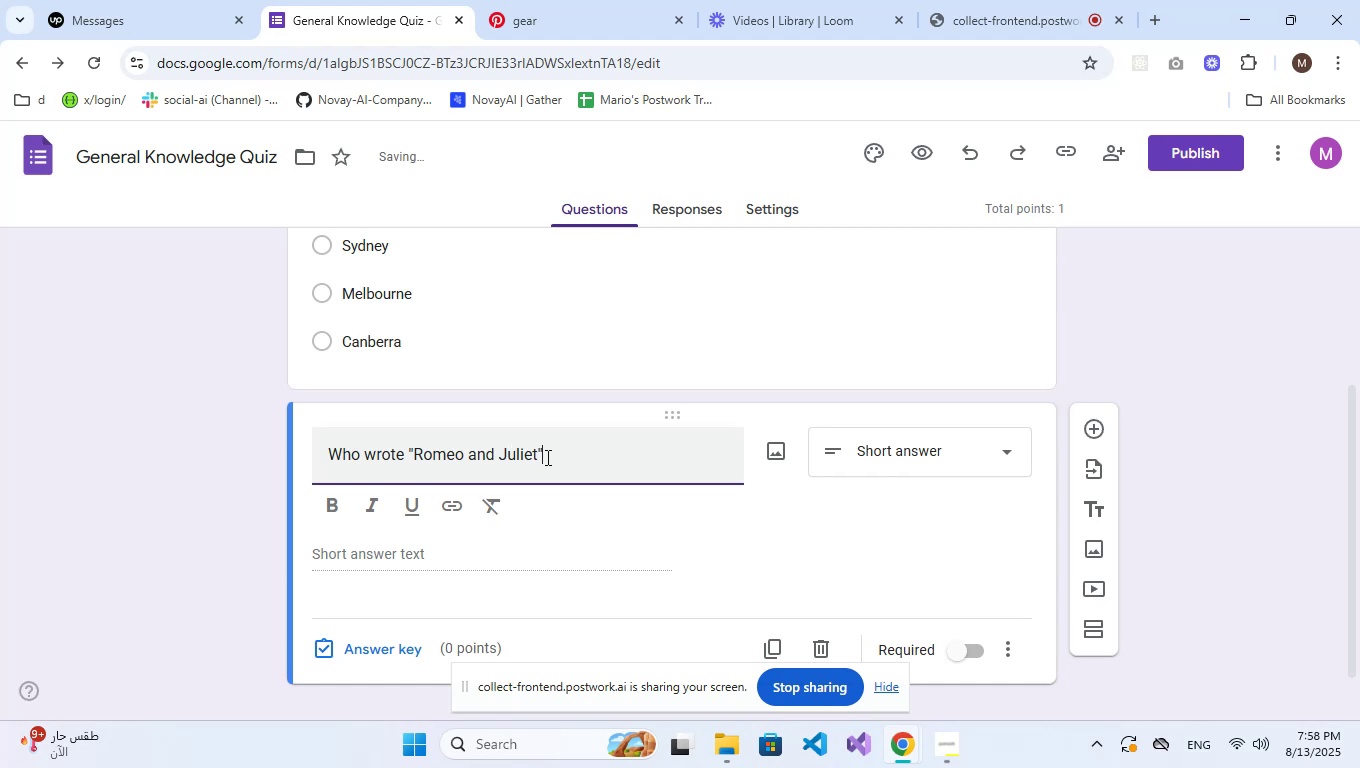 
key(Shift+ShiftRight)
 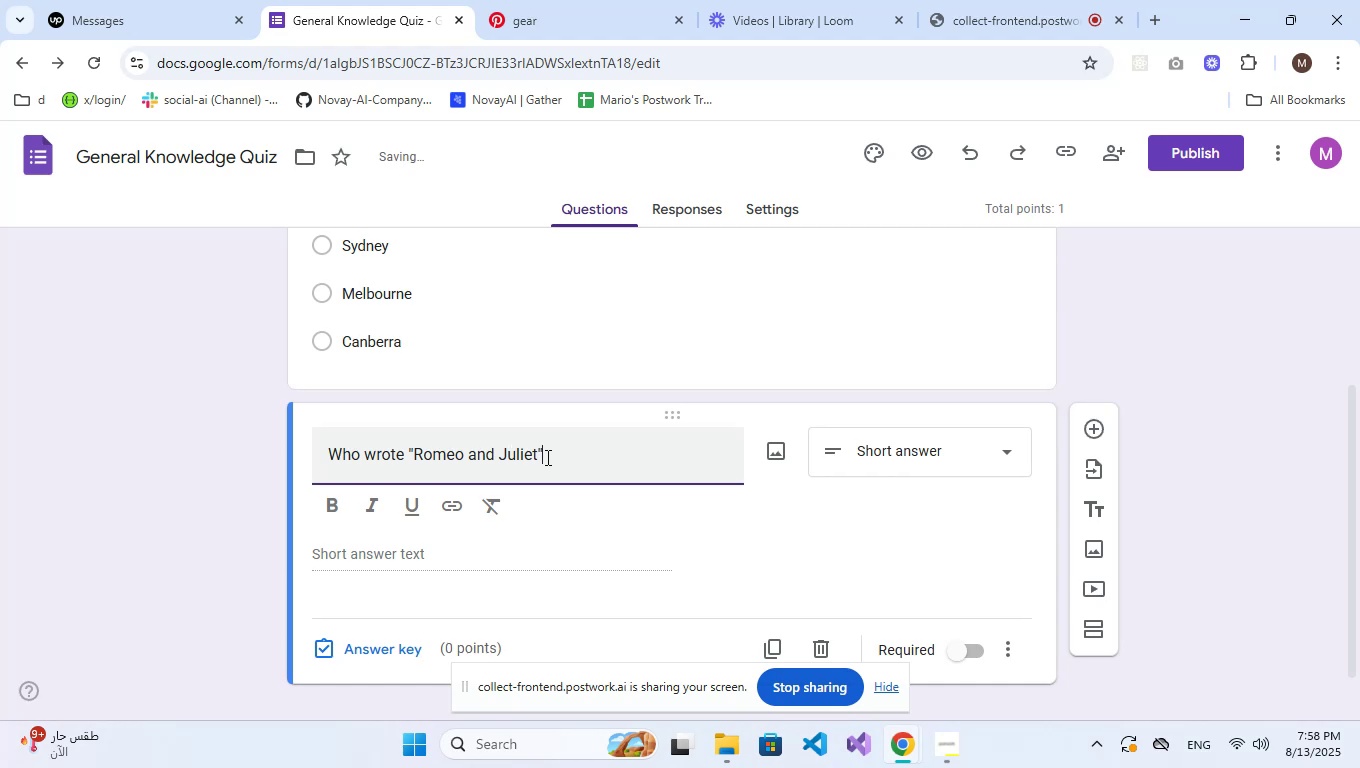 
key(Shift+Slash)
 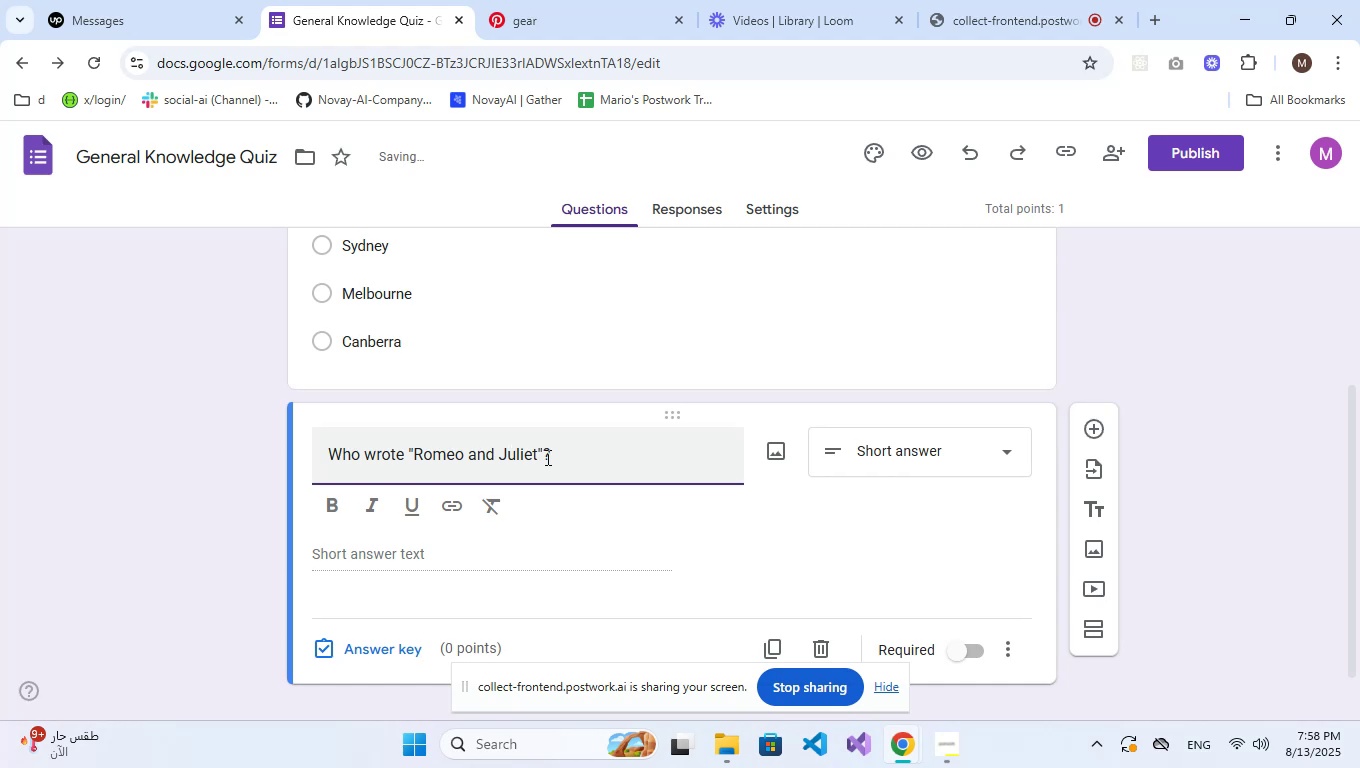 
scroll: coordinate [541, 464], scroll_direction: down, amount: 1.0
 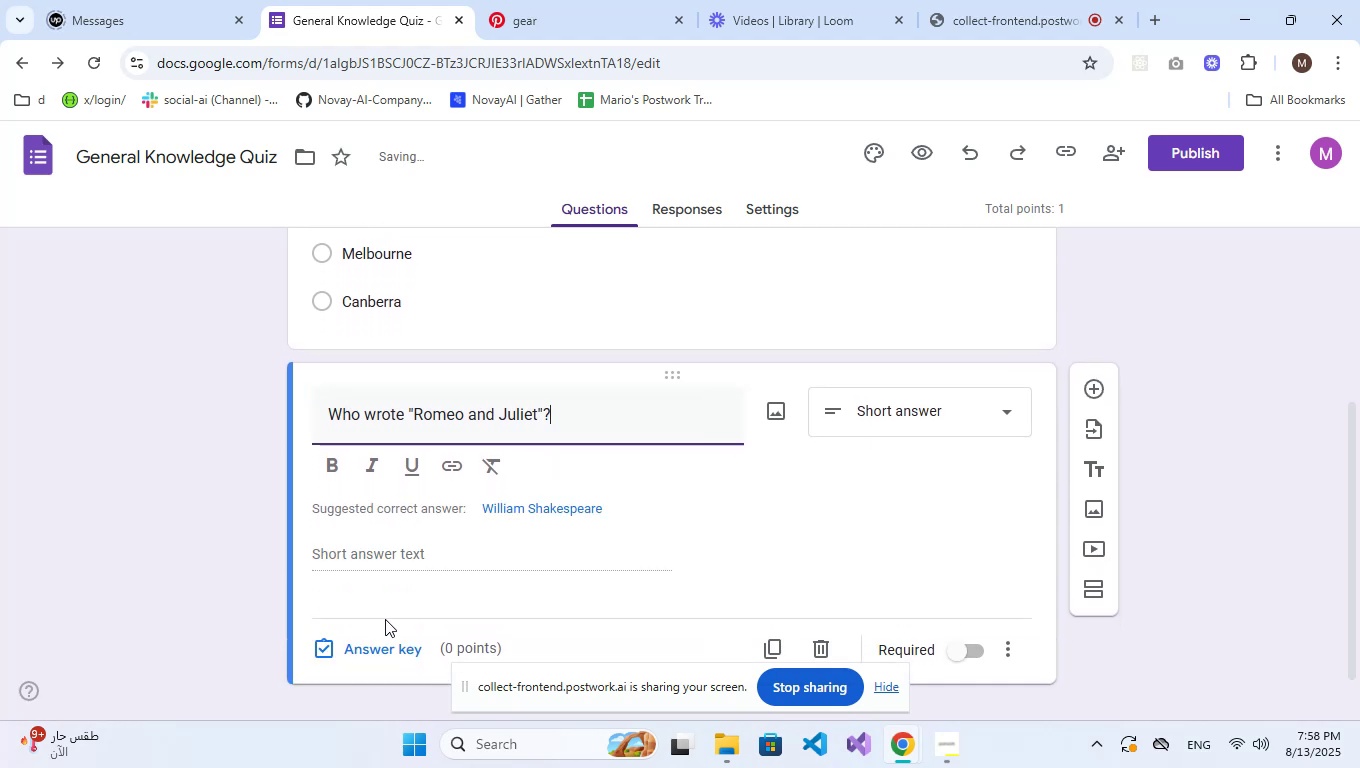 
left_click([960, 642])
 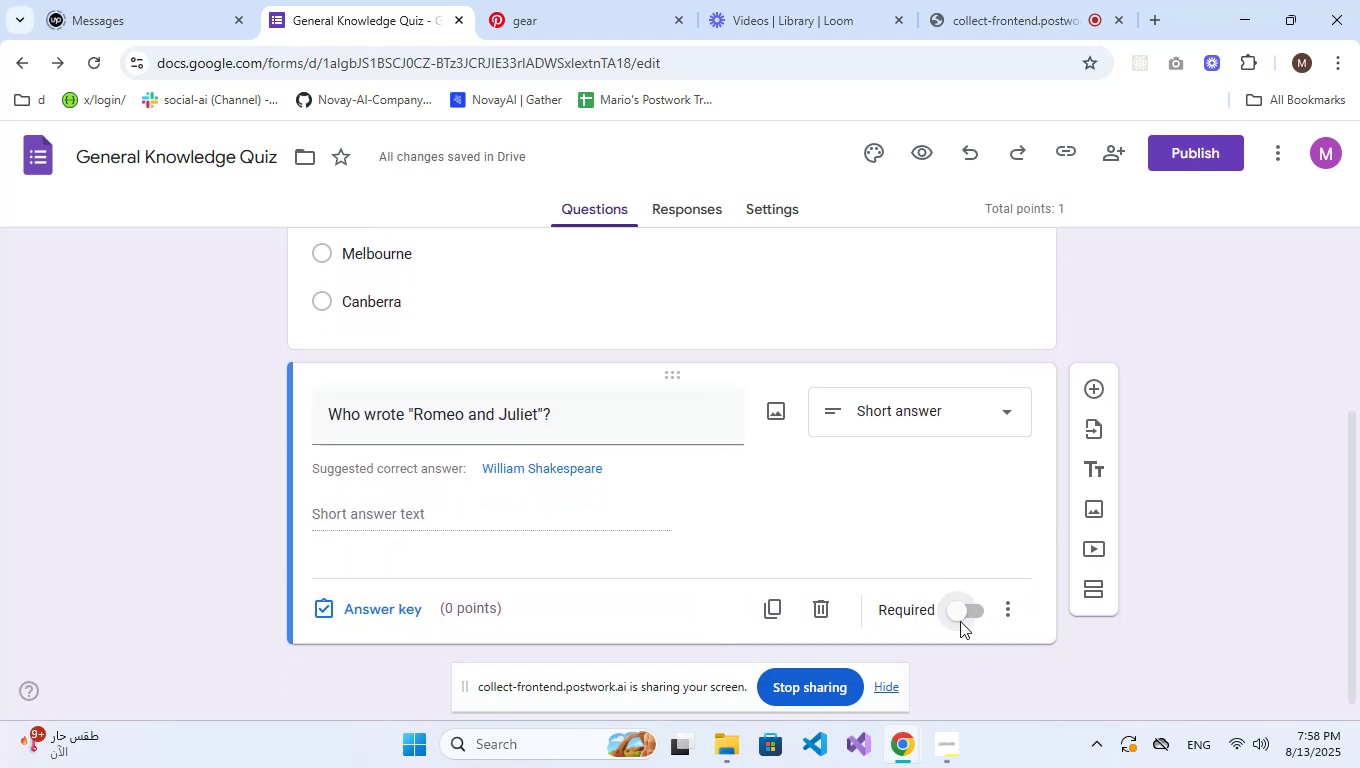 
left_click([959, 610])
 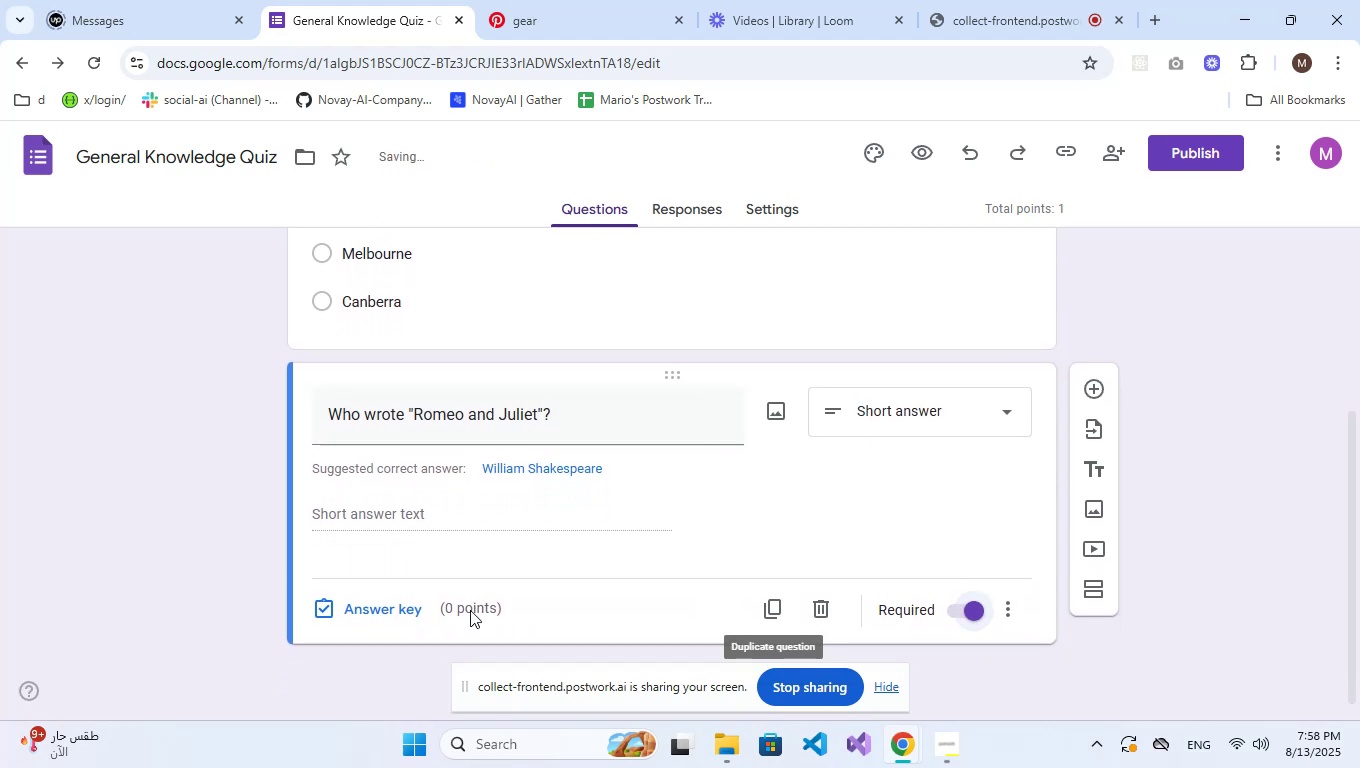 
left_click([416, 605])
 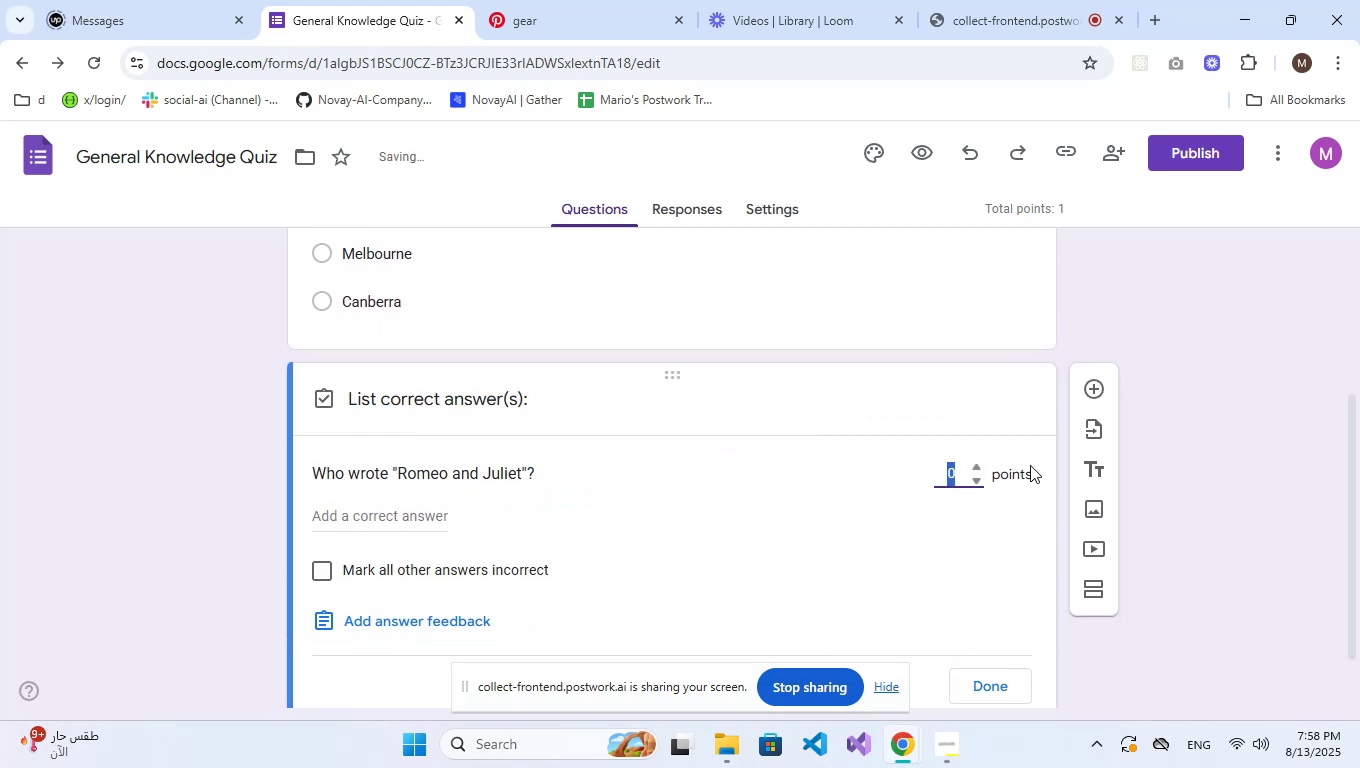 
key(Numpad1)
 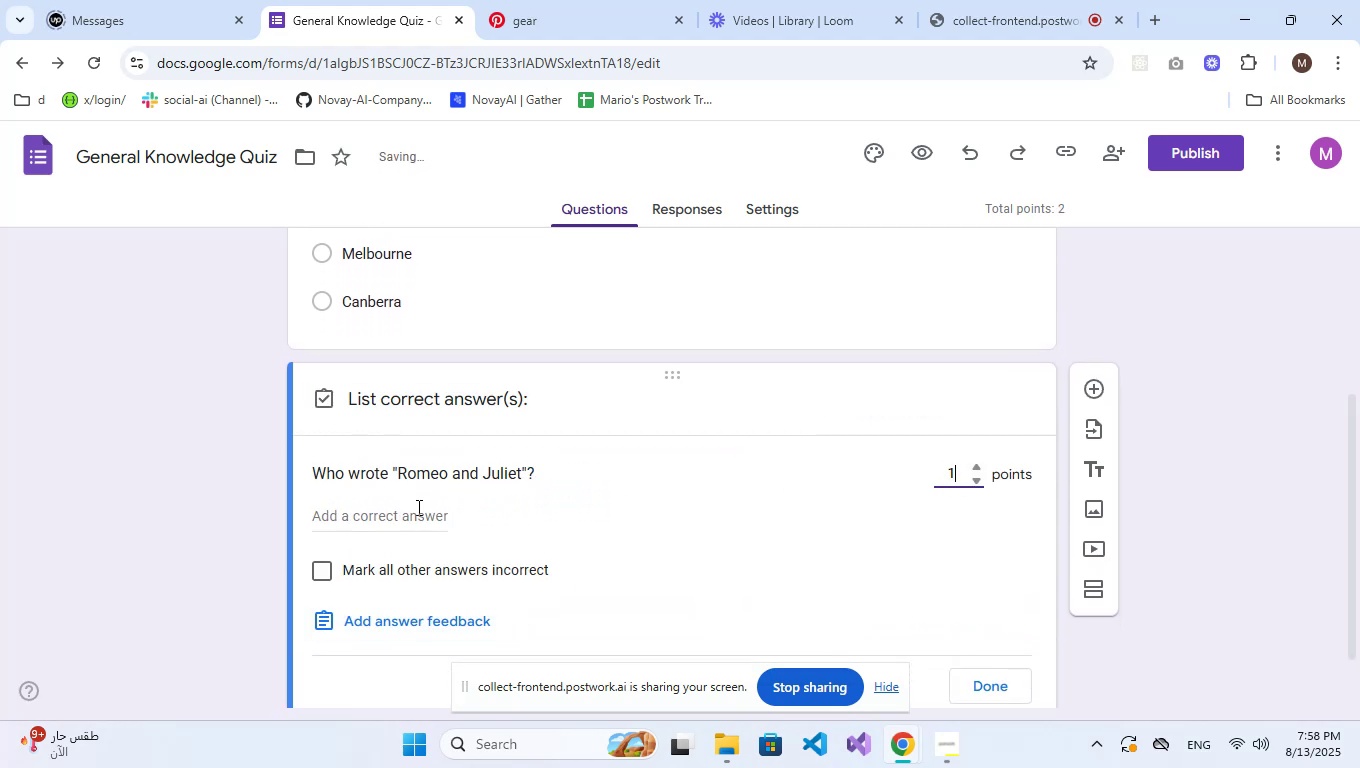 
left_click([417, 507])
 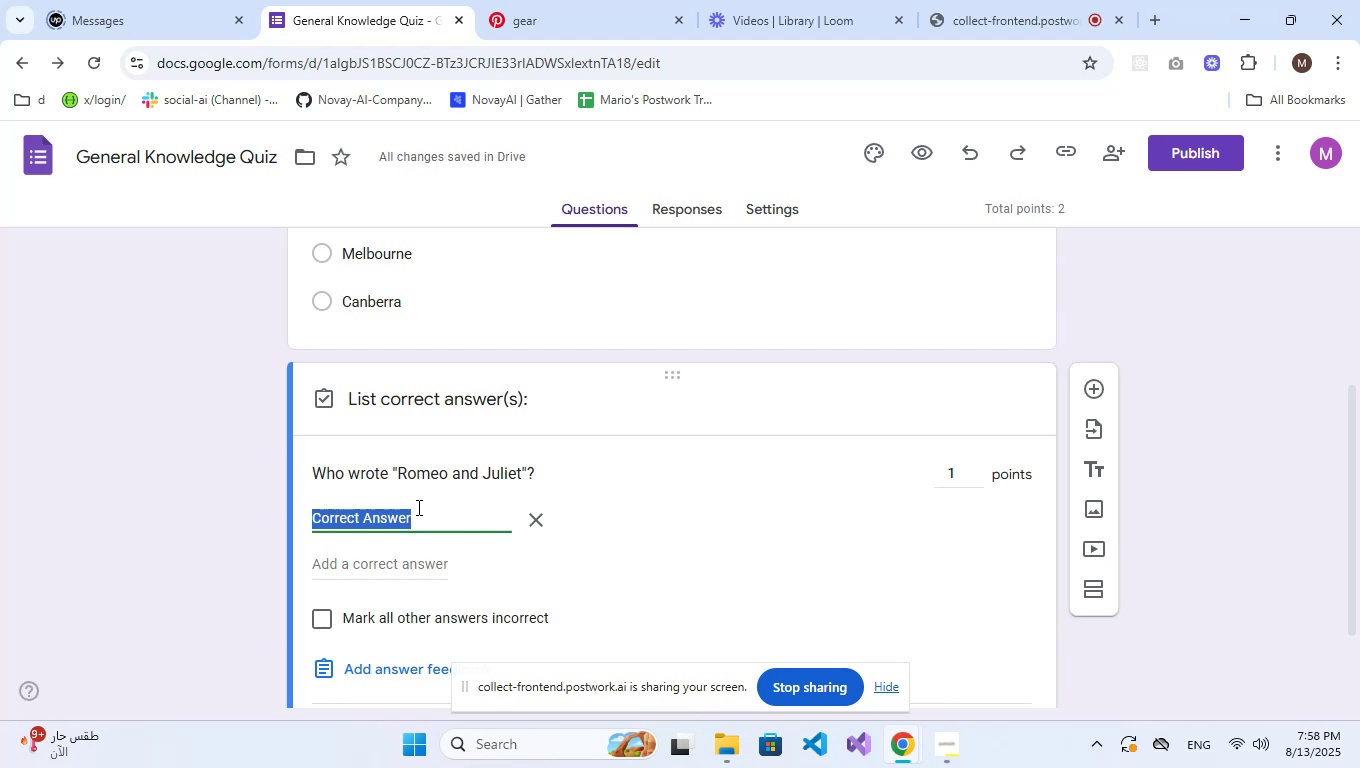 
wait(5.82)
 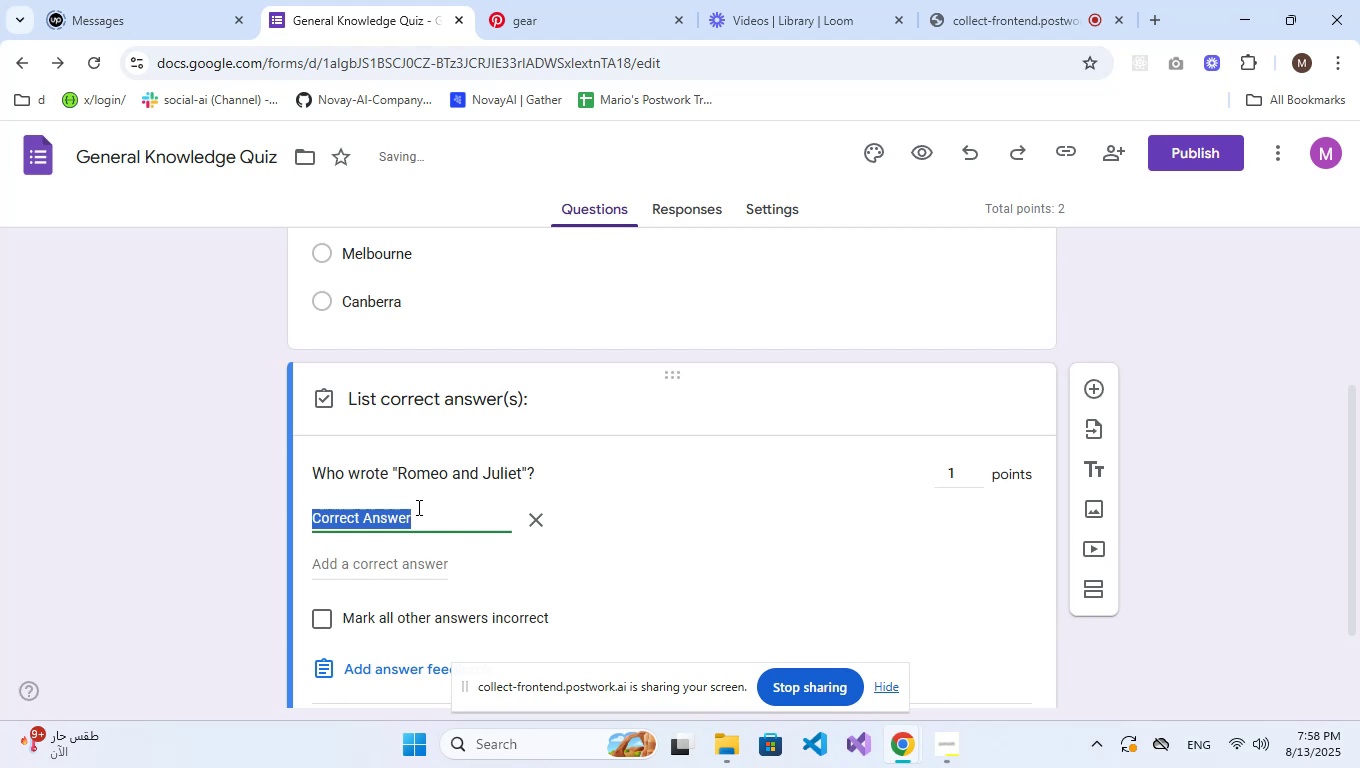 
type(William Shakes)
 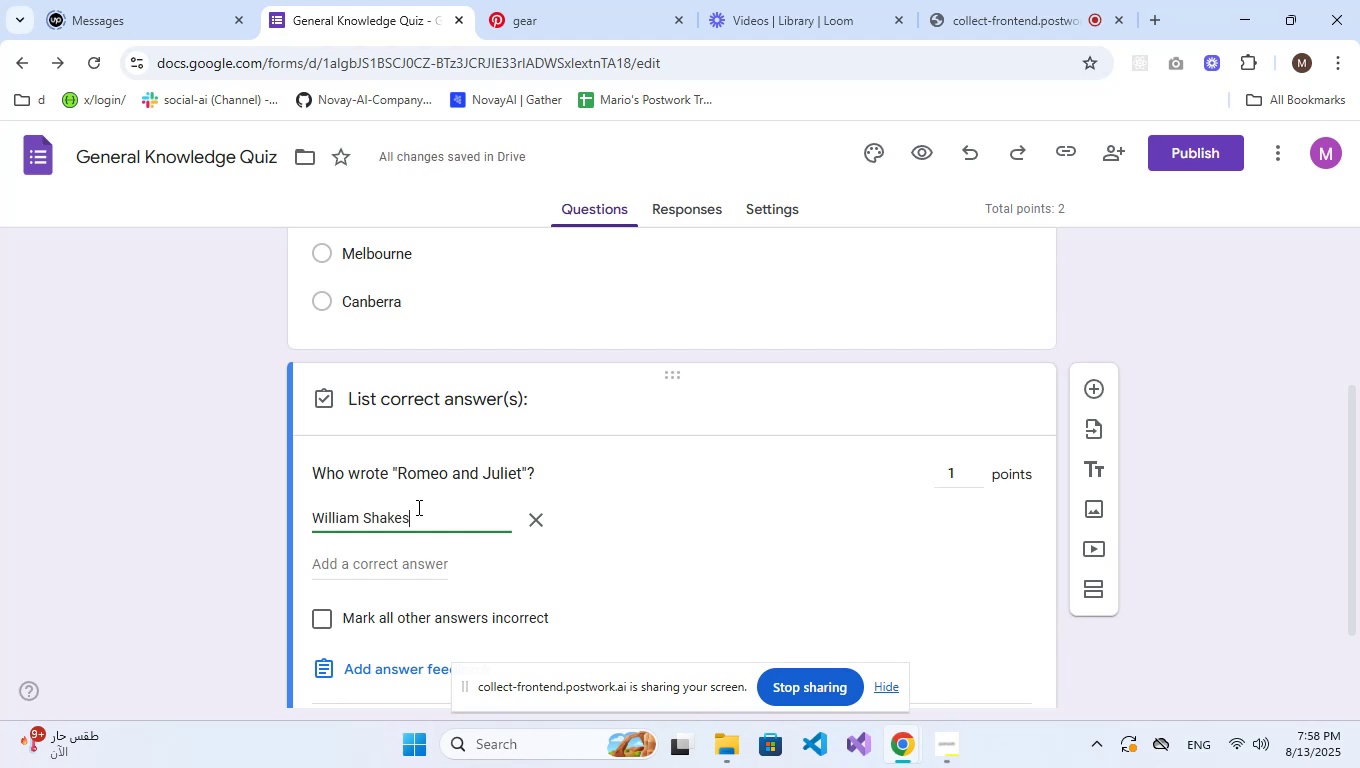 
wait(5.83)
 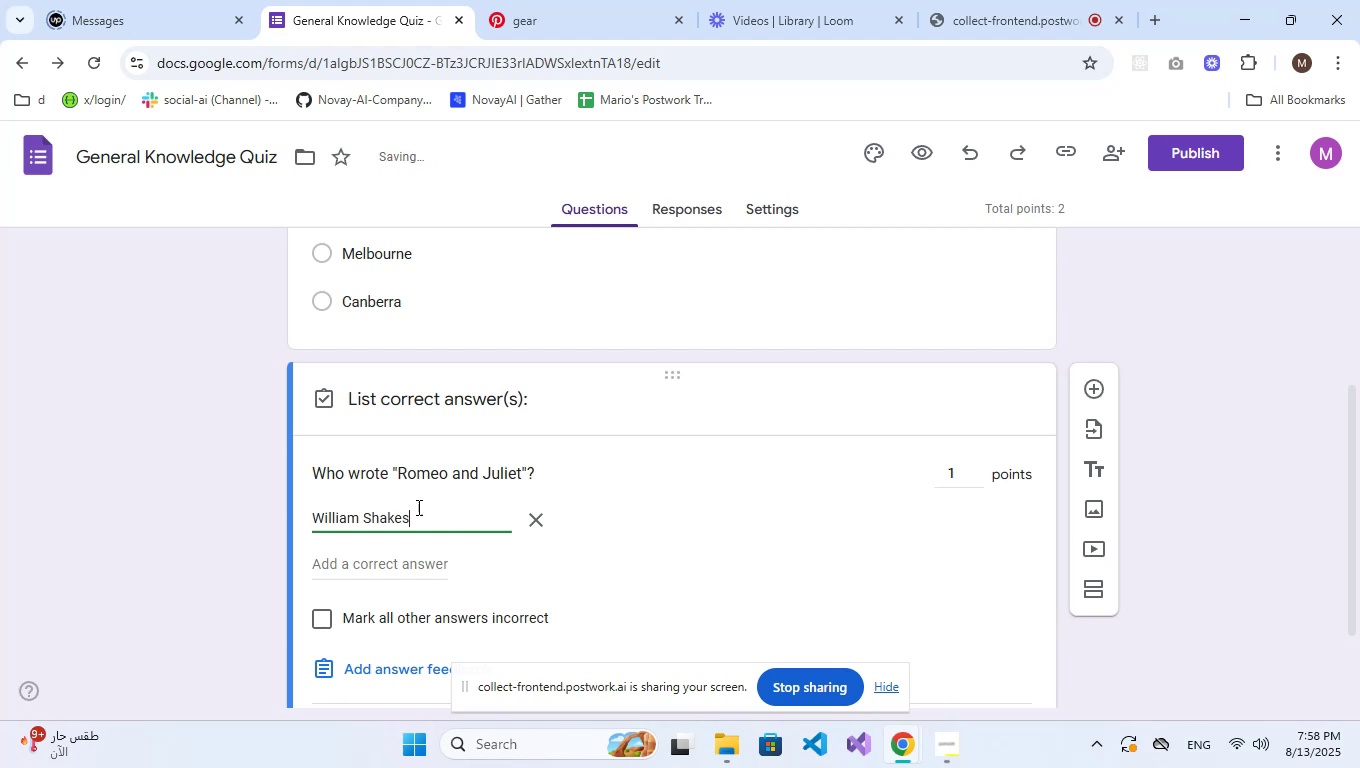 
type(peare)
 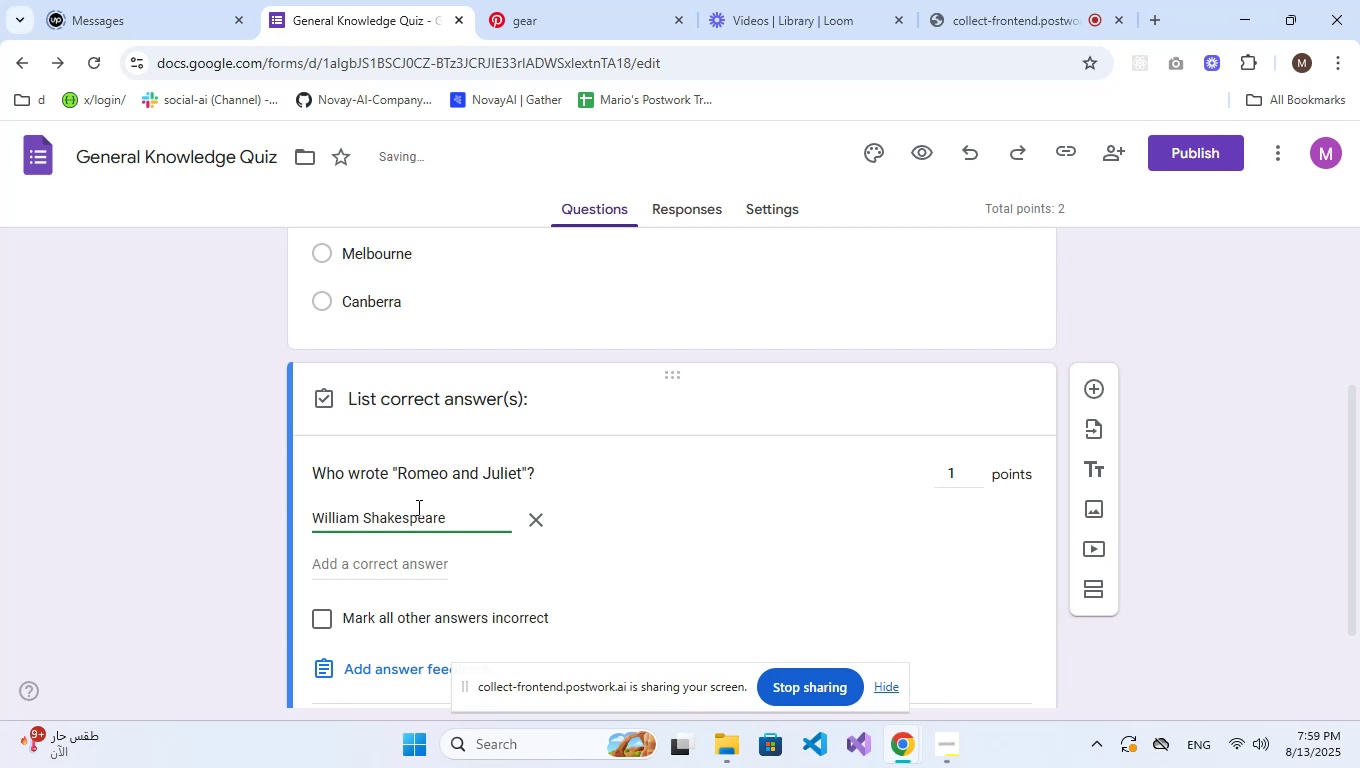 
scroll: coordinate [515, 497], scroll_direction: down, amount: 2.0
 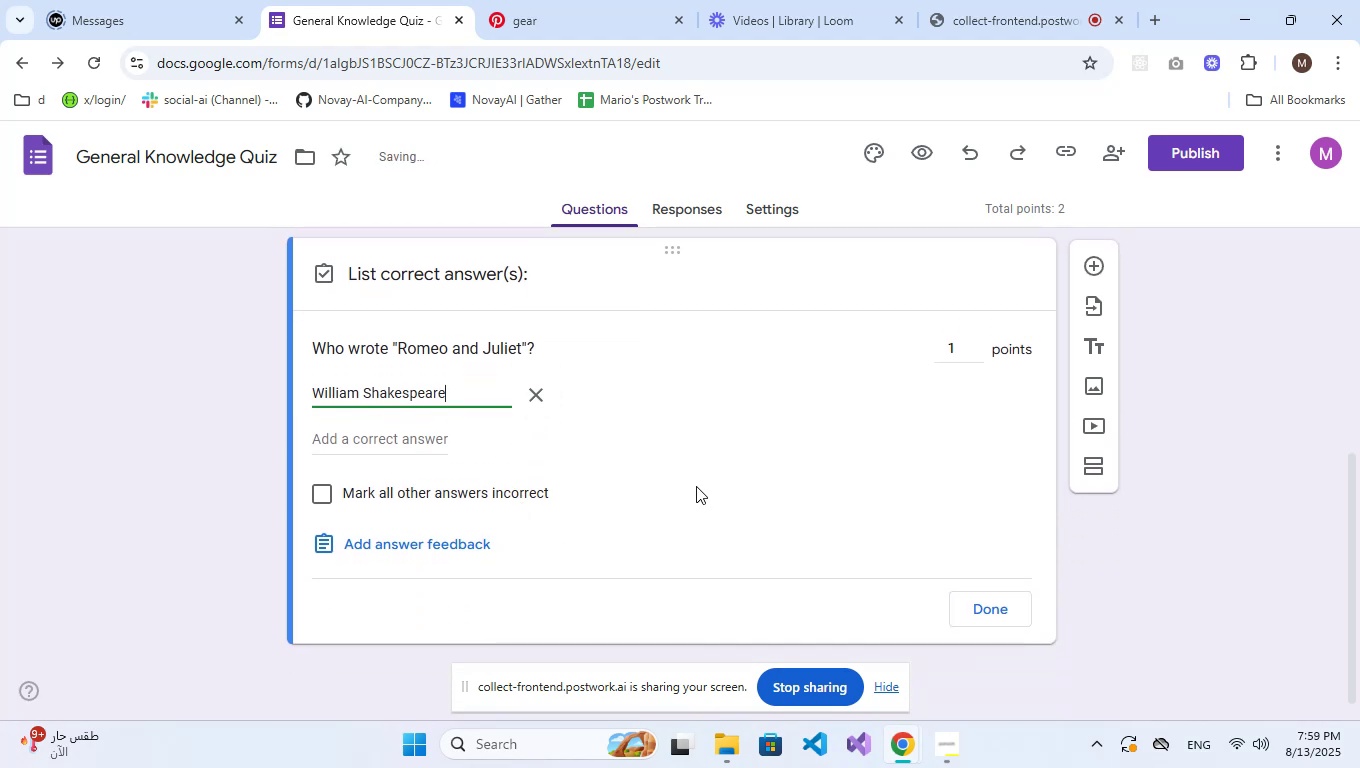 
left_click([531, 484])
 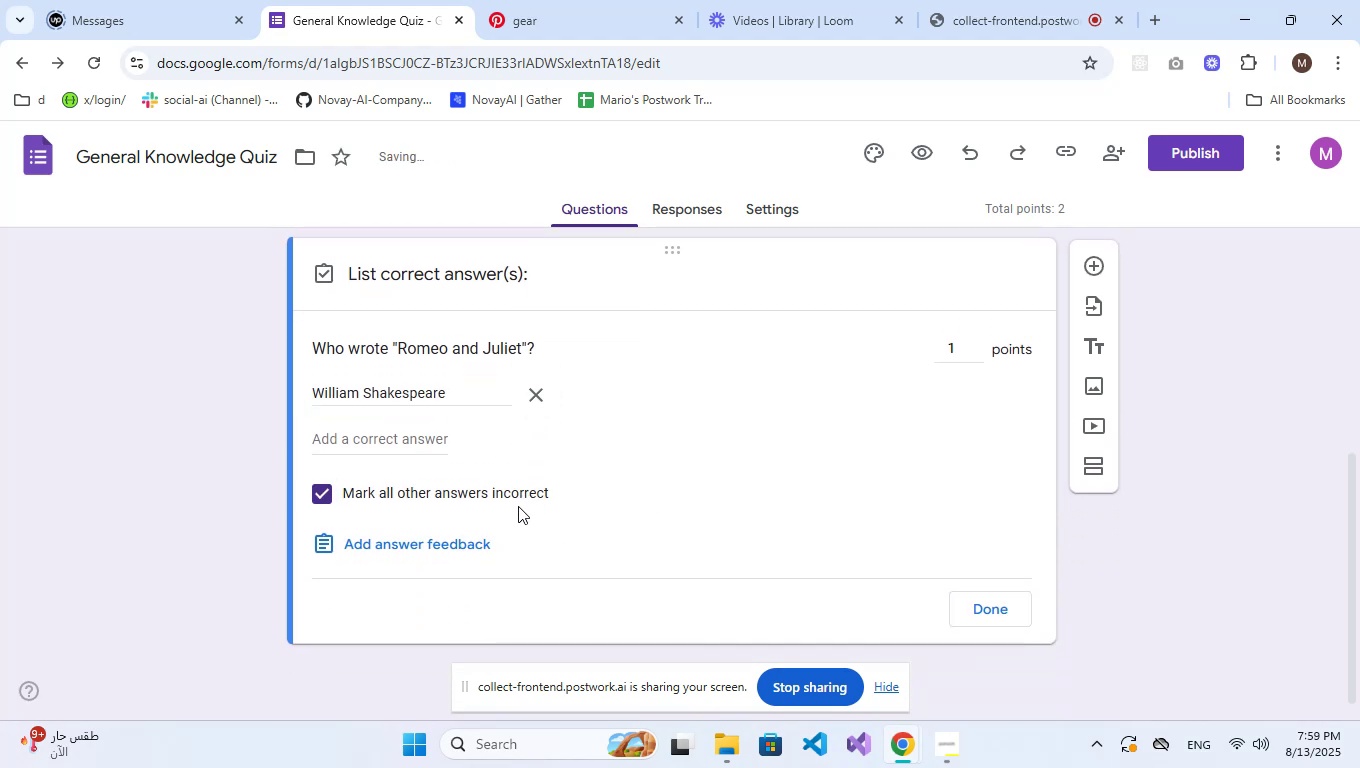 
left_click([516, 498])
 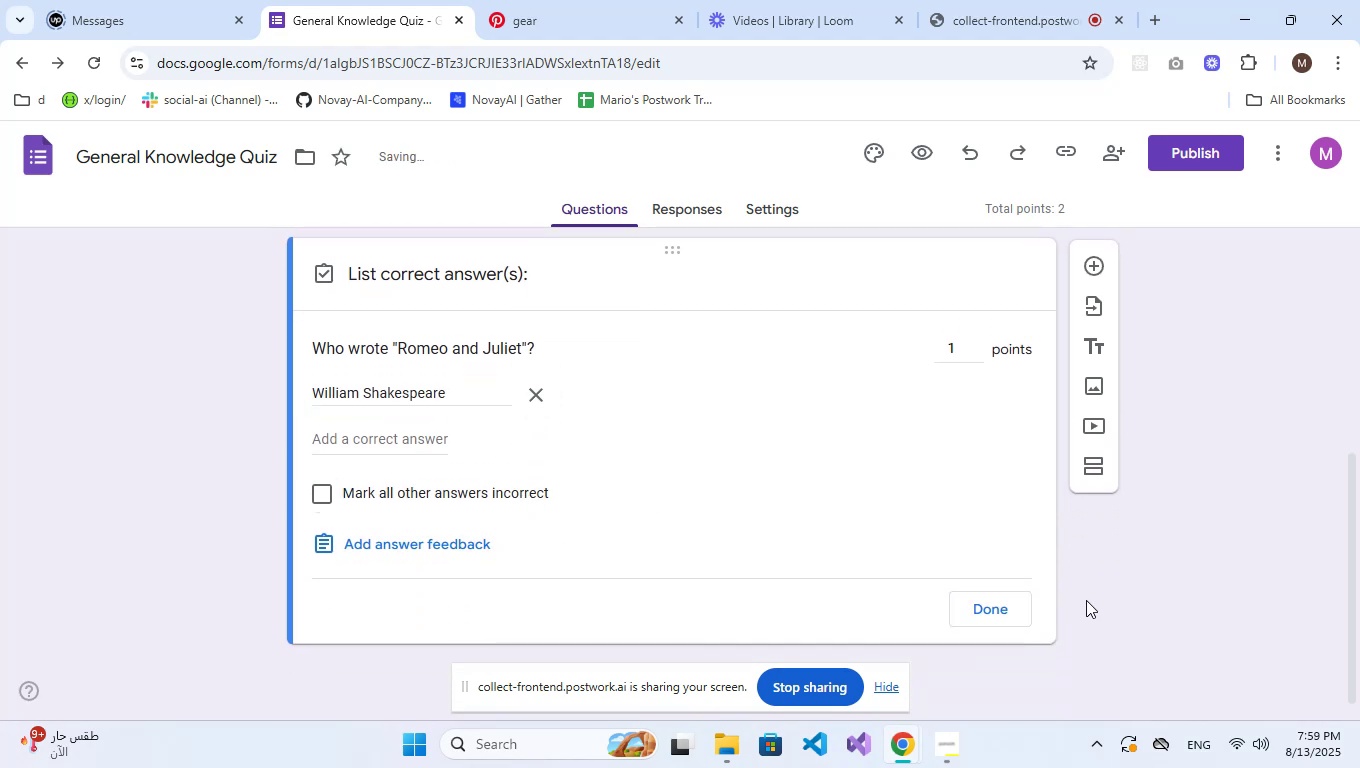 
left_click([993, 603])
 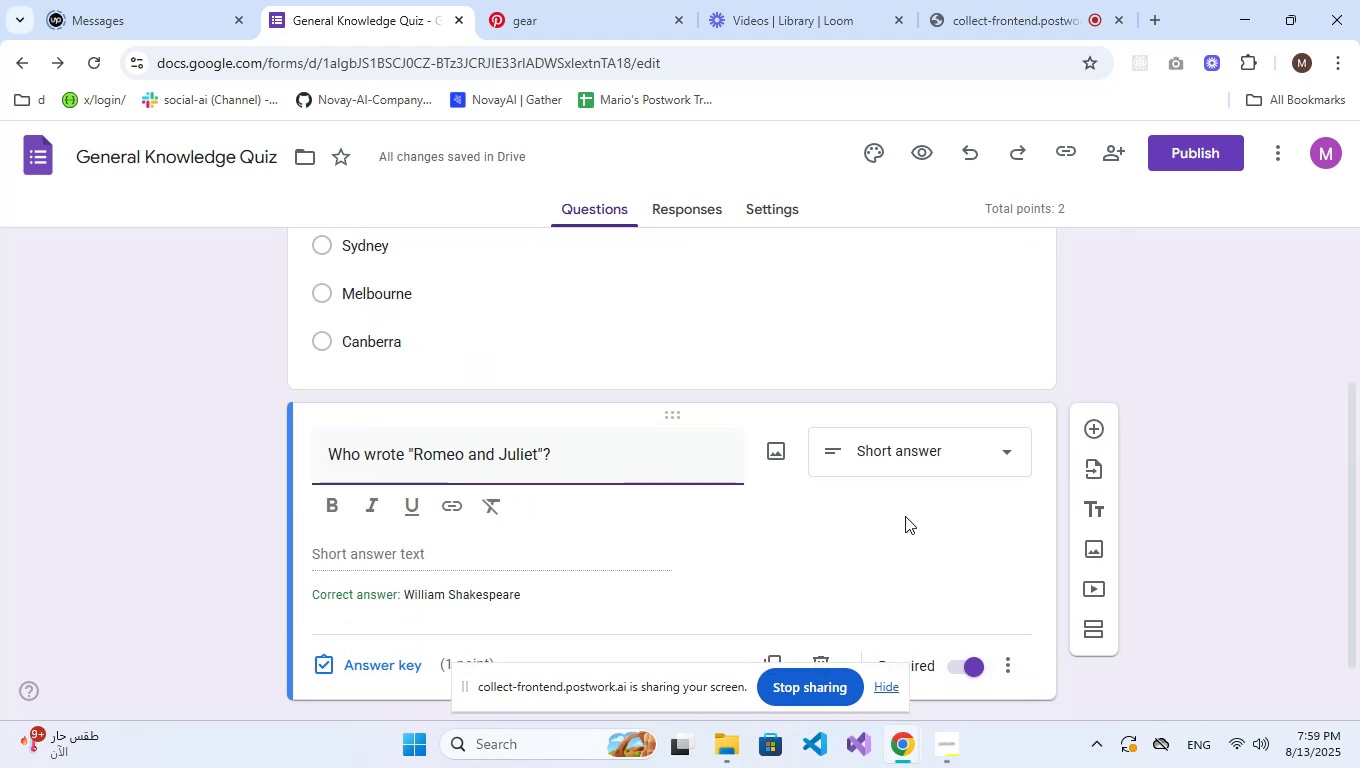 
scroll: coordinate [749, 493], scroll_direction: down, amount: 3.0
 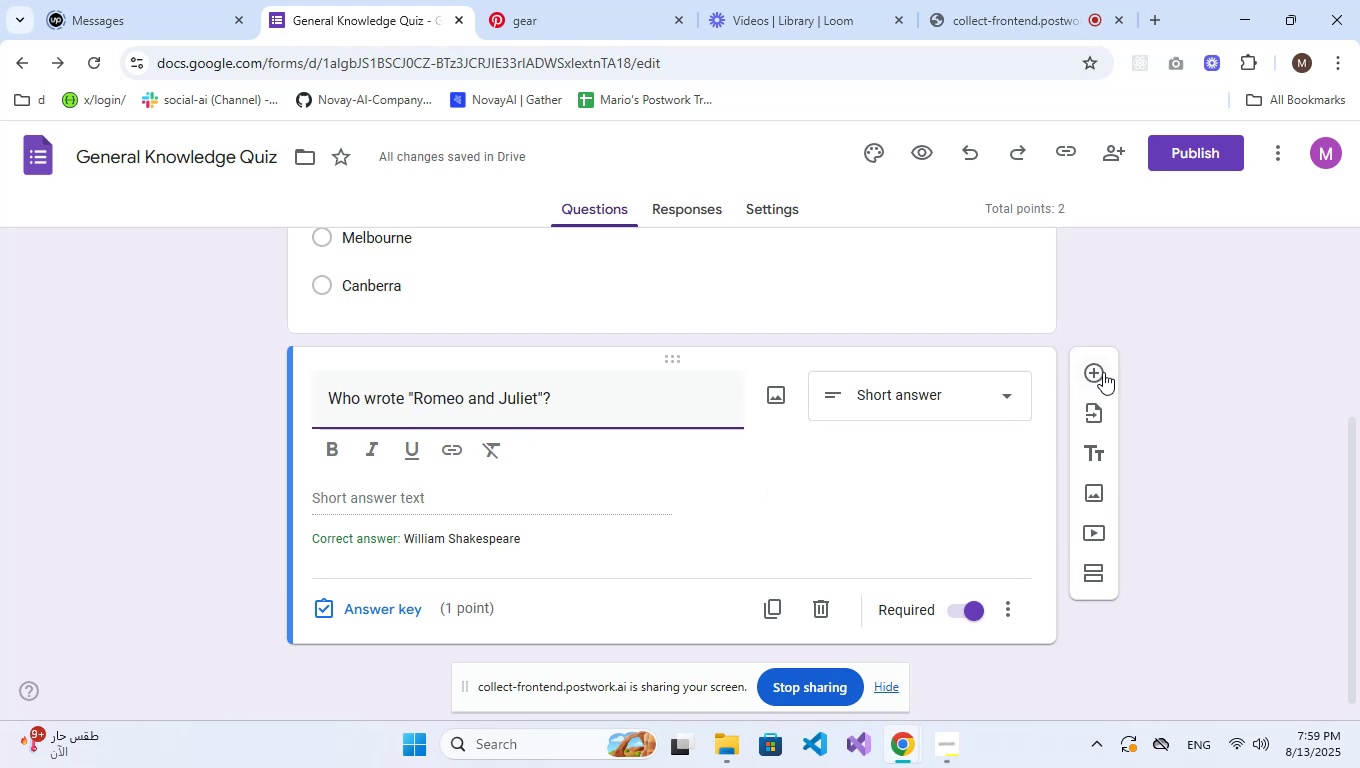 
left_click([1103, 372])
 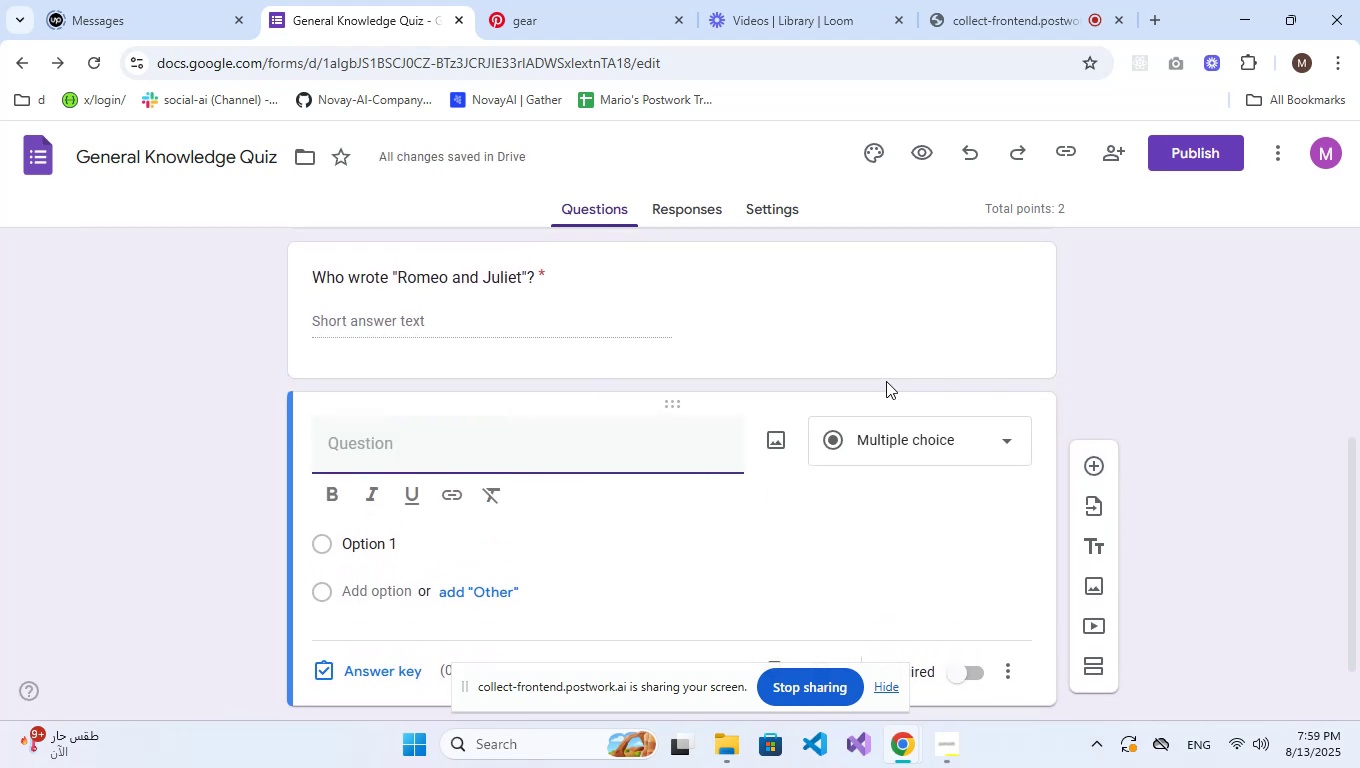 
scroll: coordinate [515, 381], scroll_direction: down, amount: 2.0
 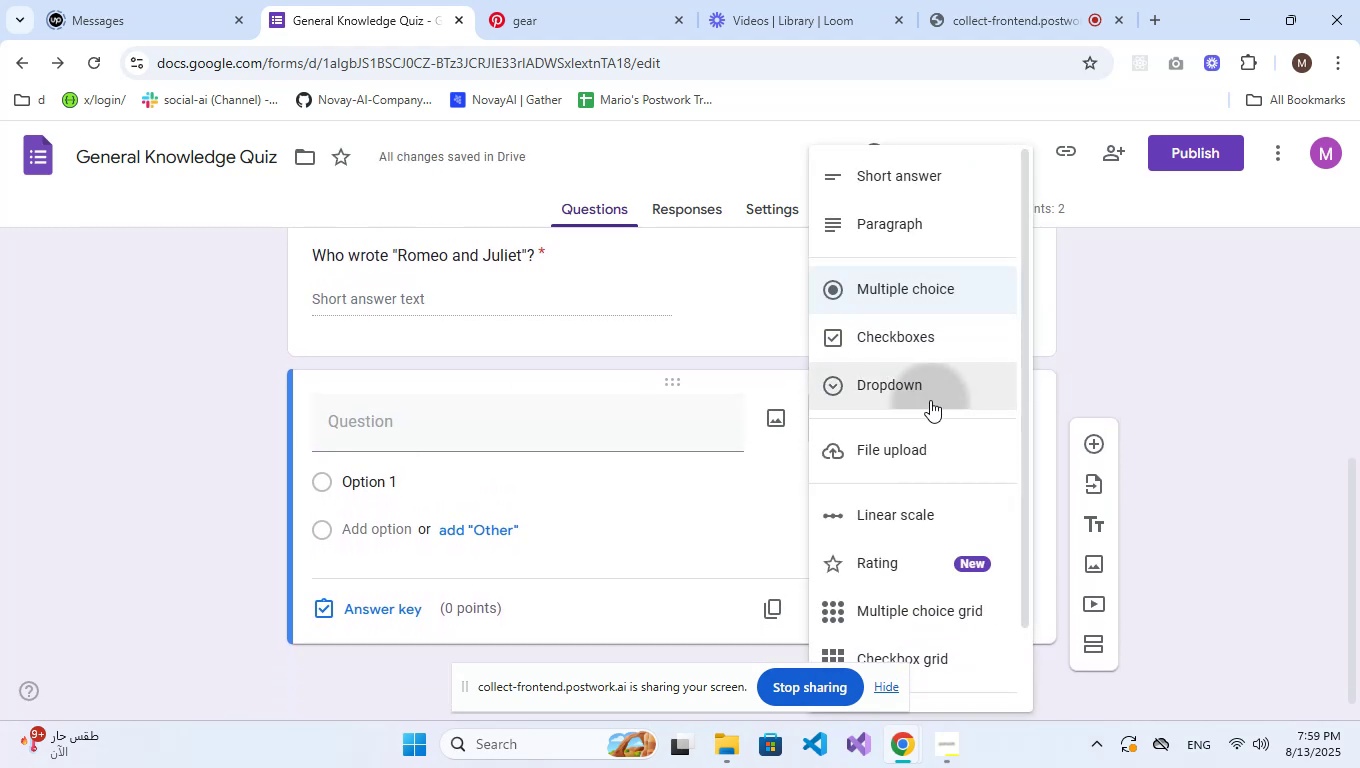 
double_click([502, 424])
 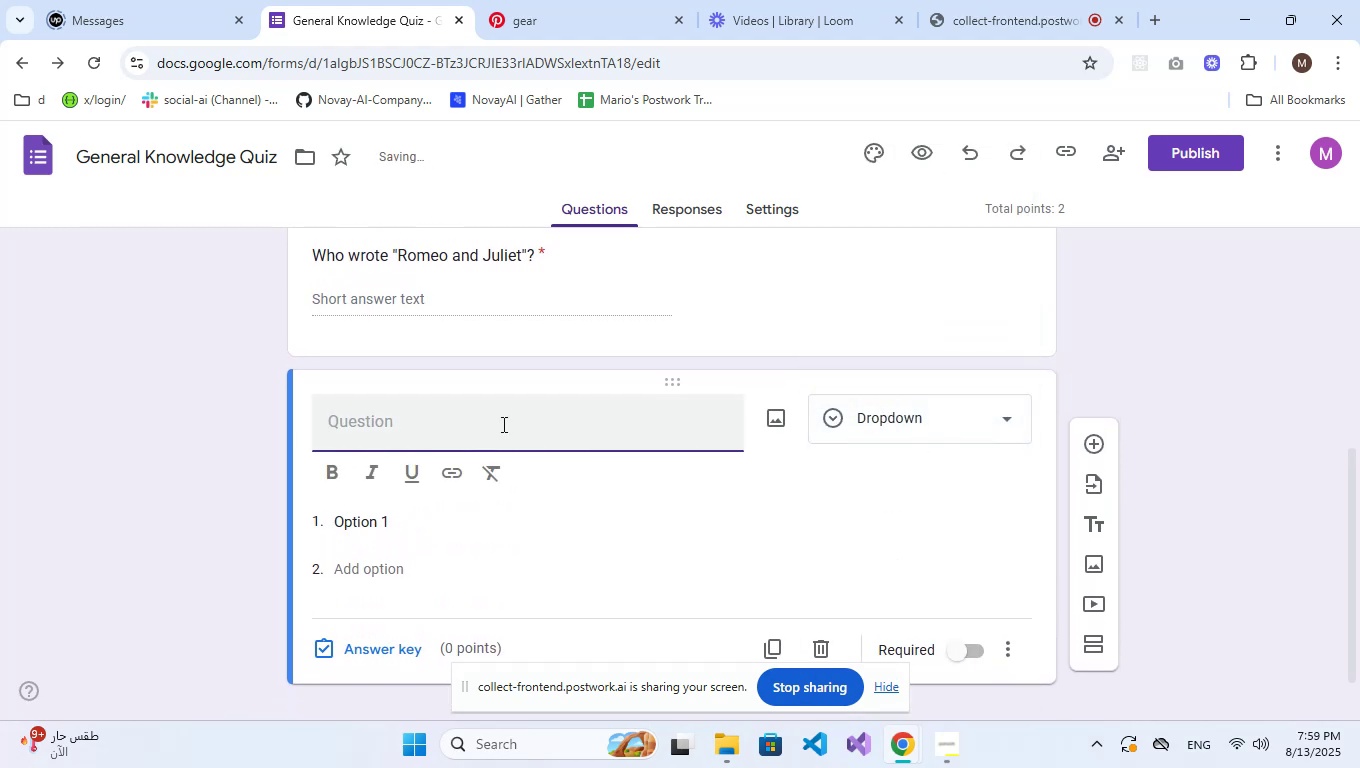 
type(Which planet is known as the Red Planet?)
 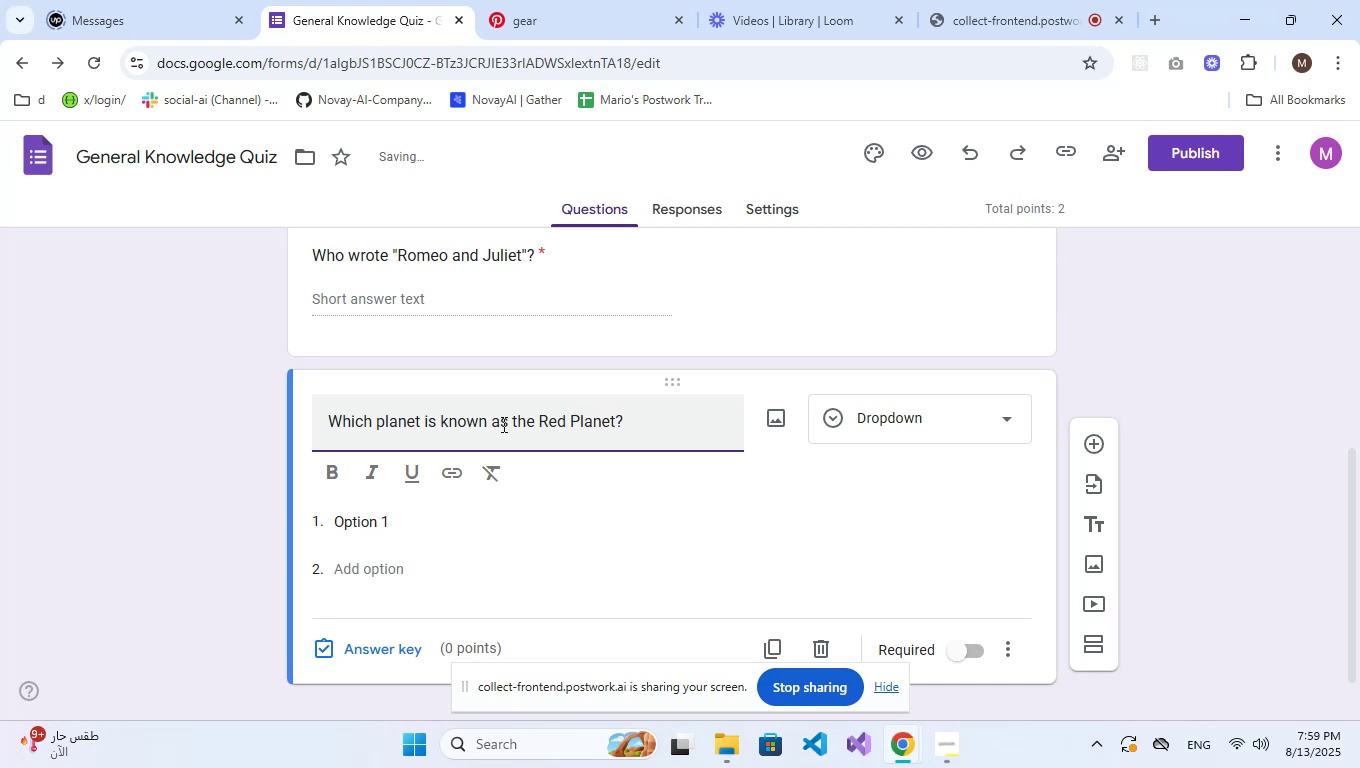 
scroll: coordinate [392, 559], scroll_direction: down, amount: 1.0
 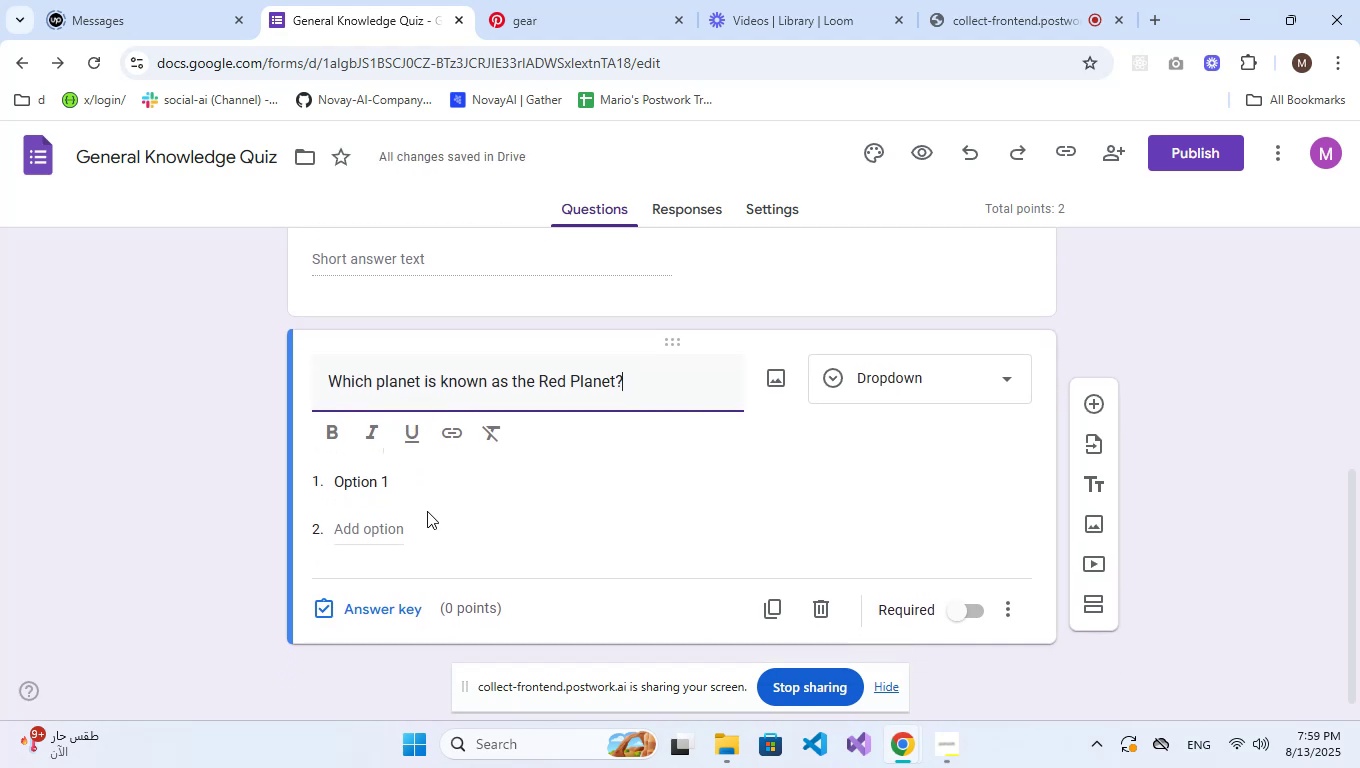 
left_click([427, 511])
 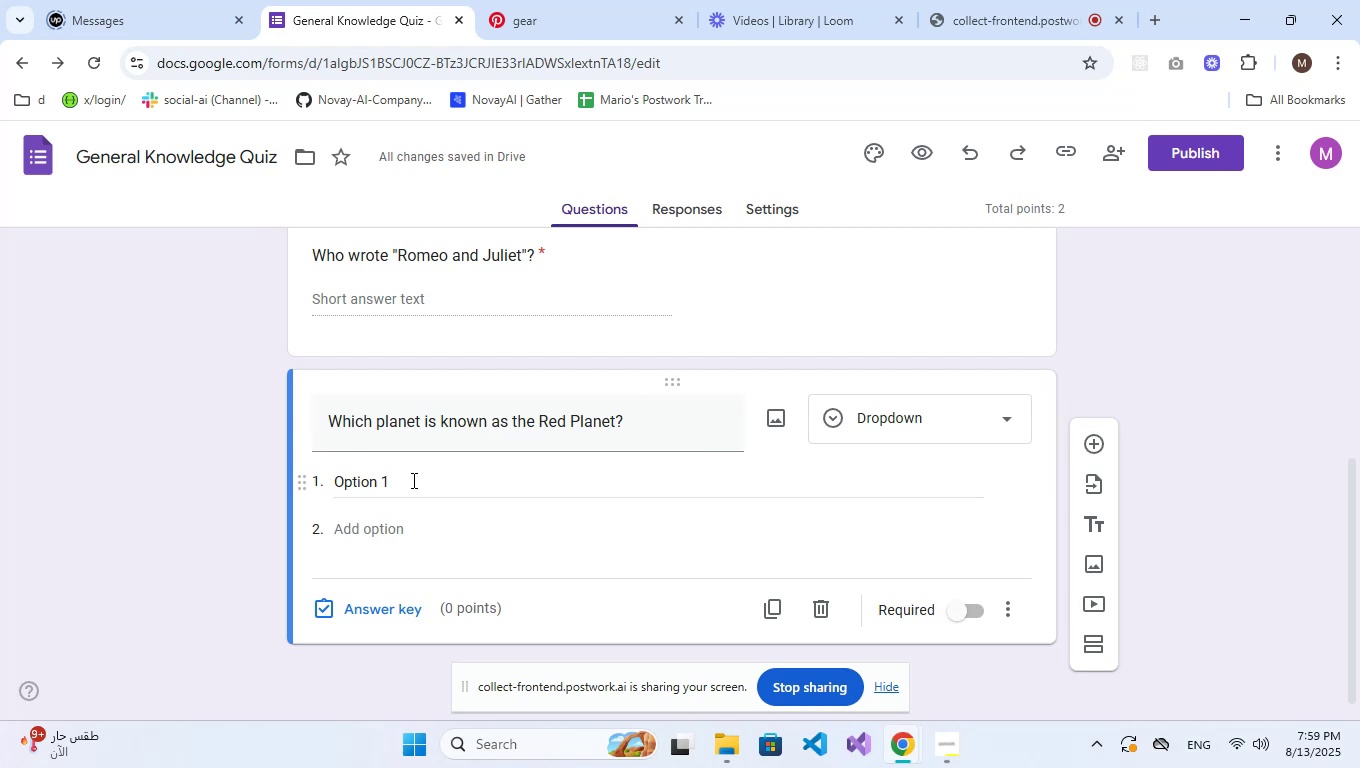 
left_click([963, 613])
 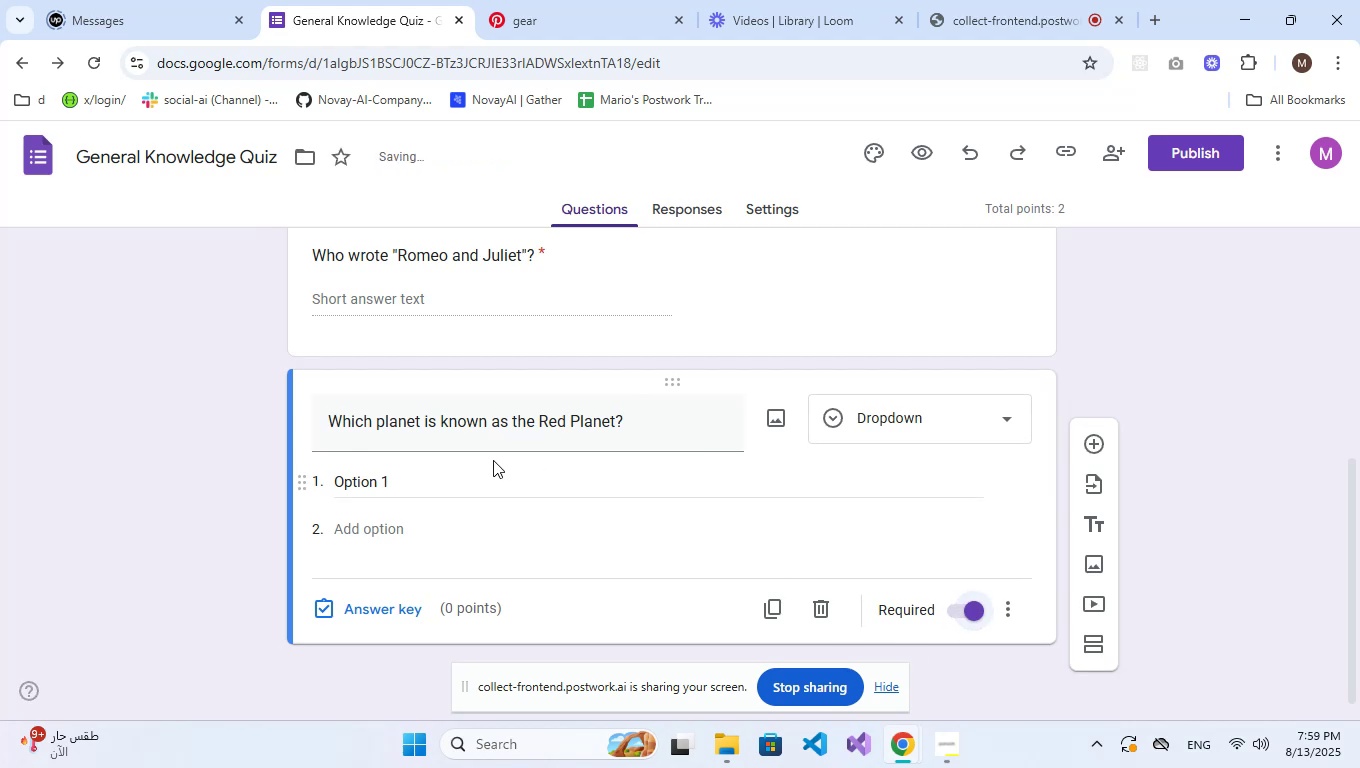 
left_click([462, 478])
 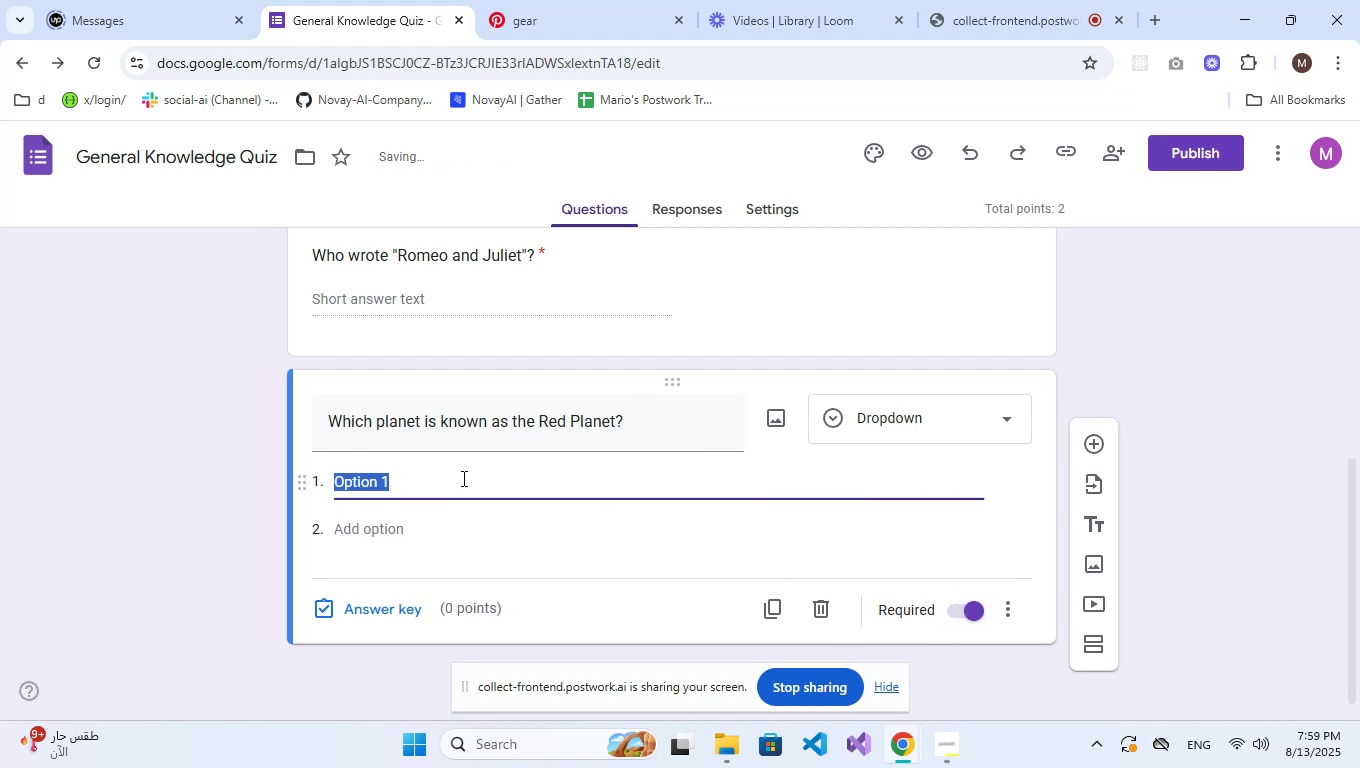 
type(Mars)
 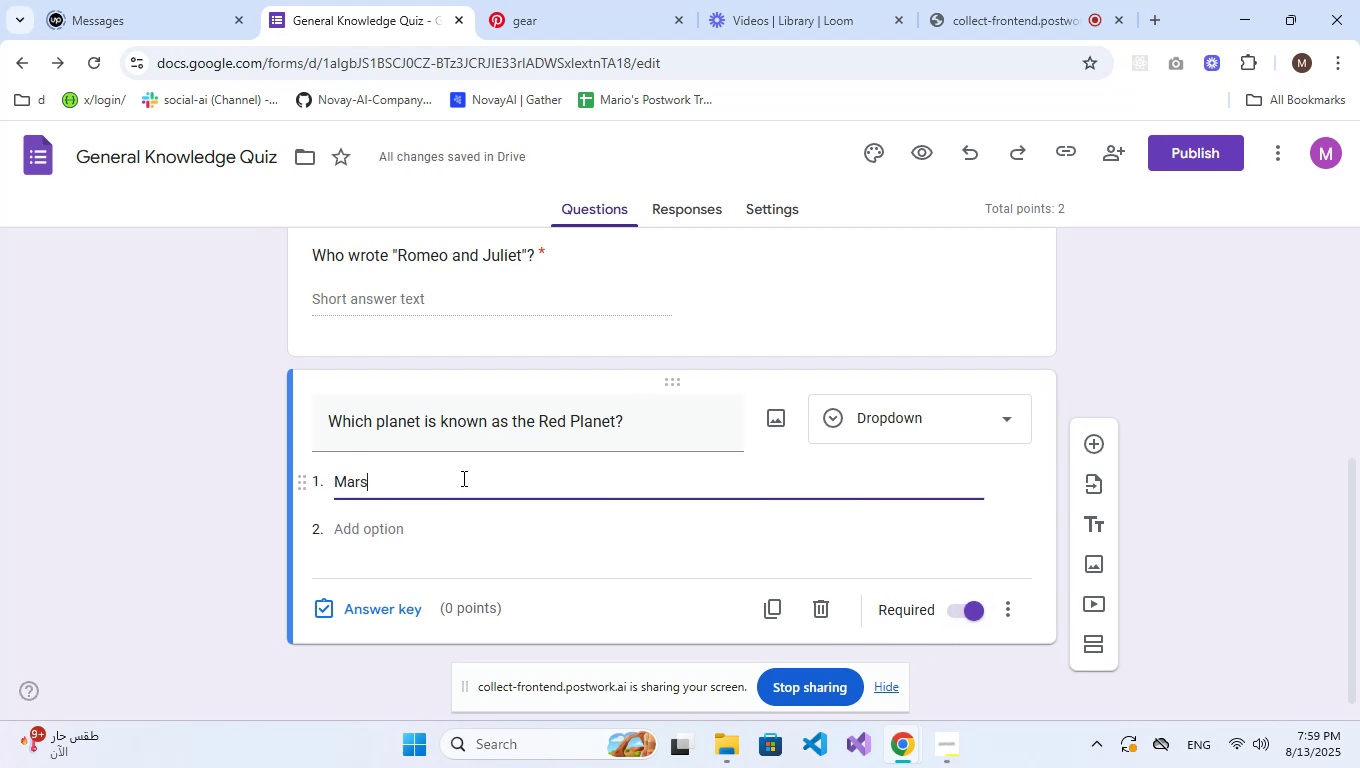 
key(Enter)
 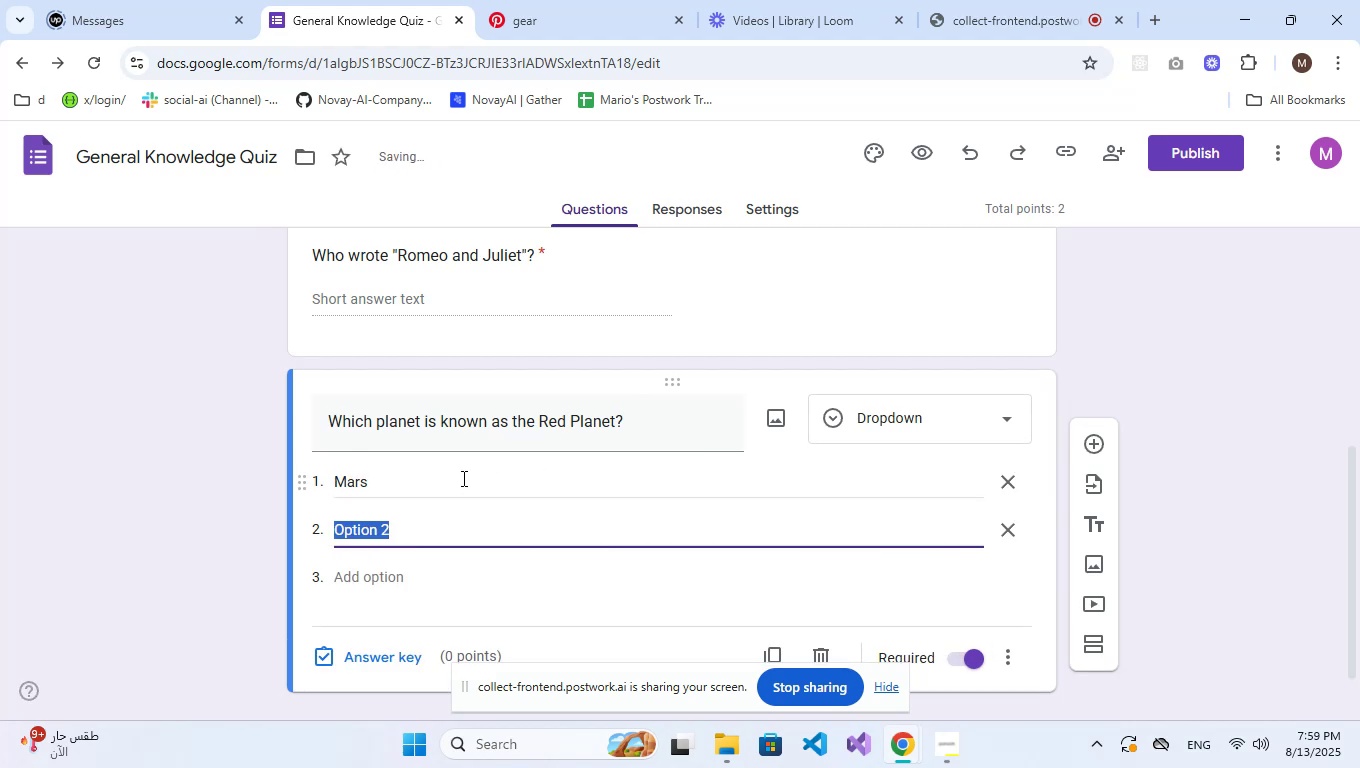 
type(Venus)
 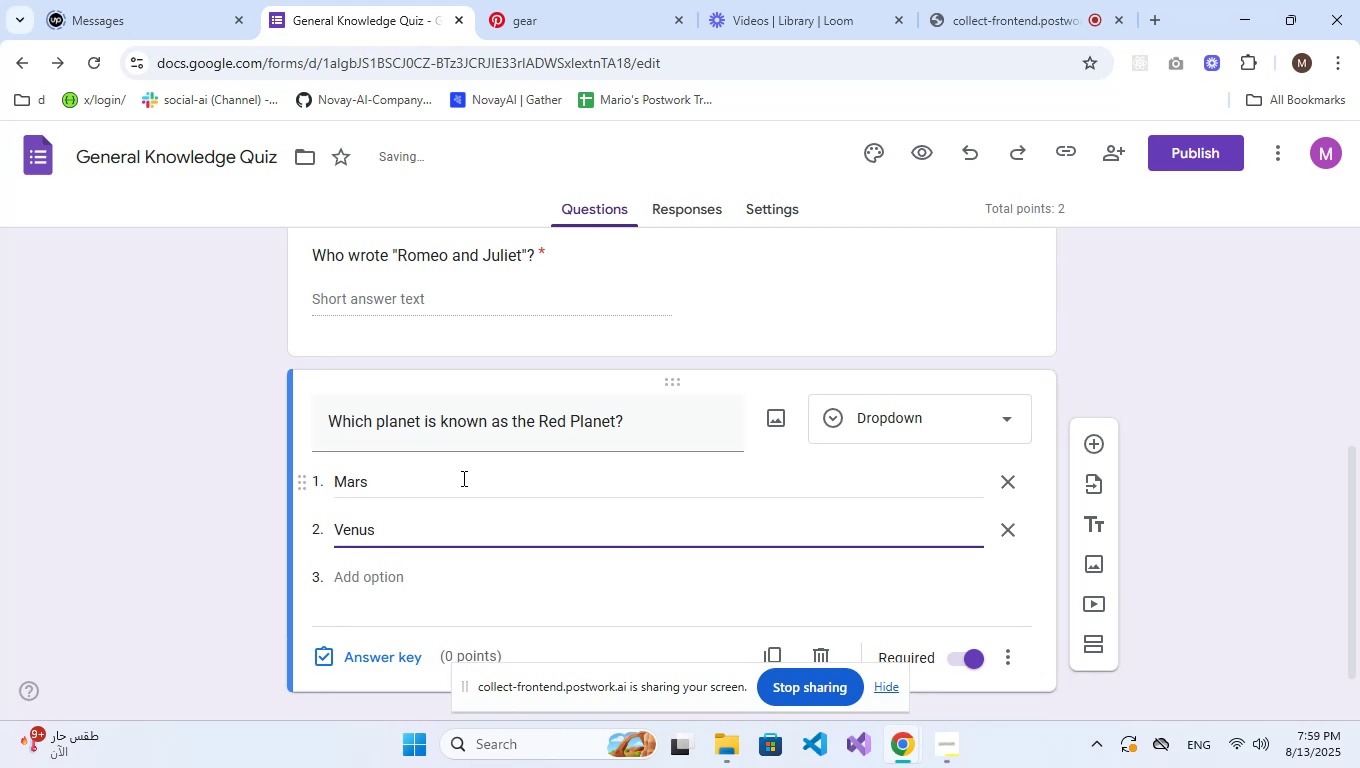 
key(Enter)
 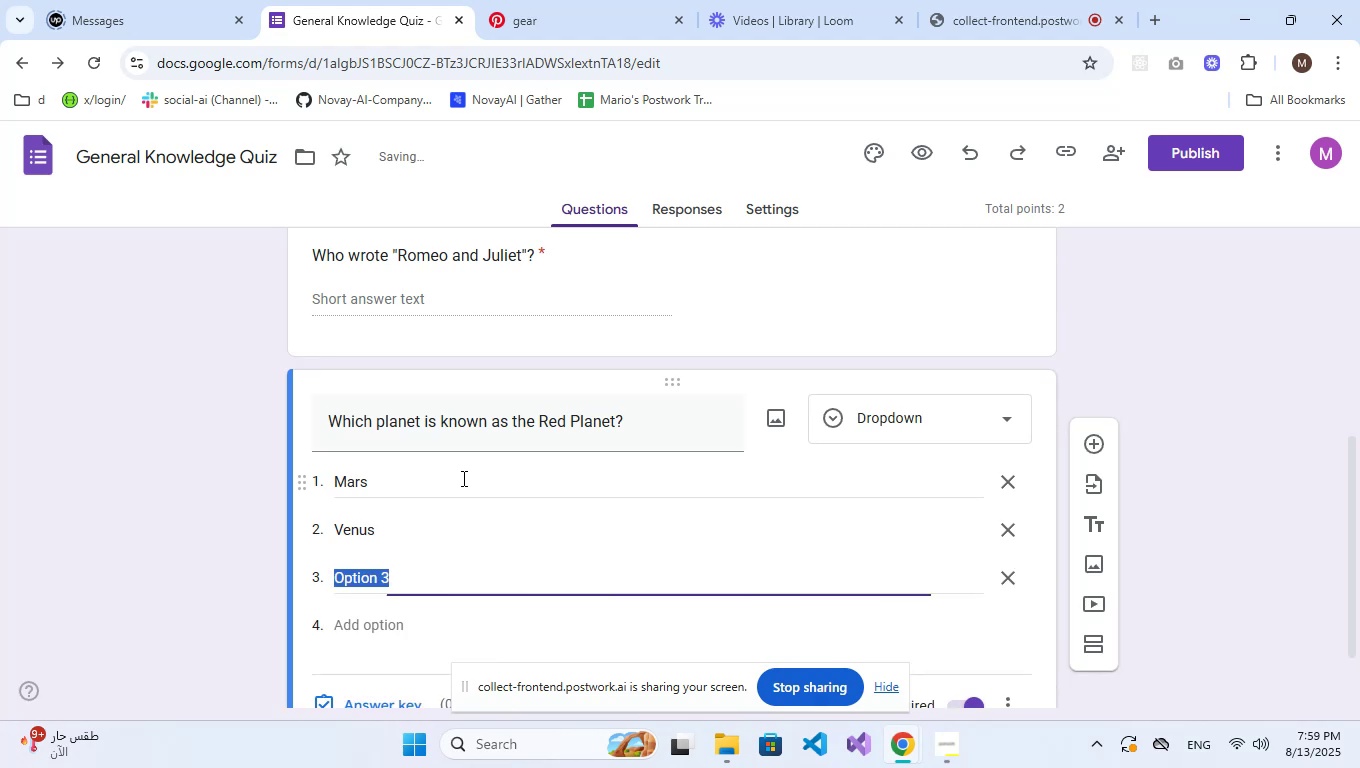 
type(Jupiter)
 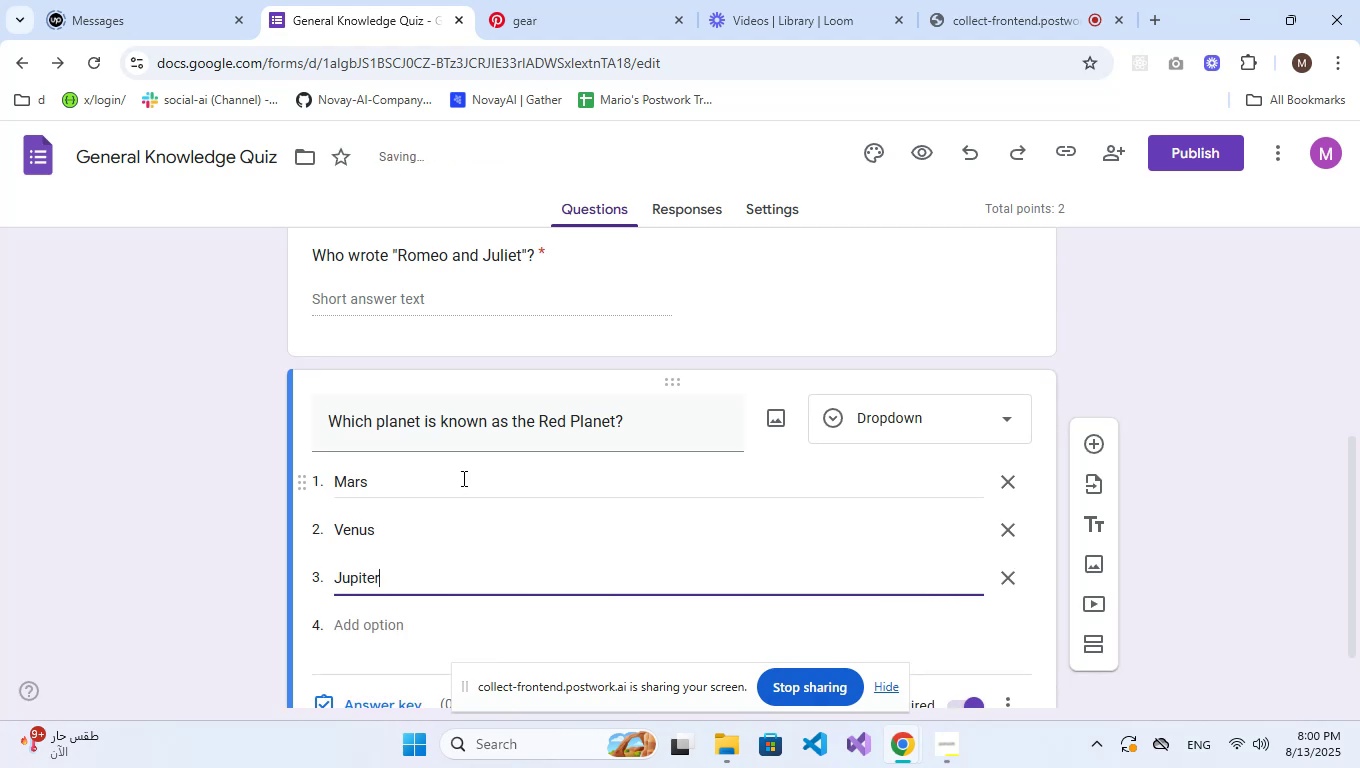 
scroll: coordinate [496, 483], scroll_direction: down, amount: 2.0
 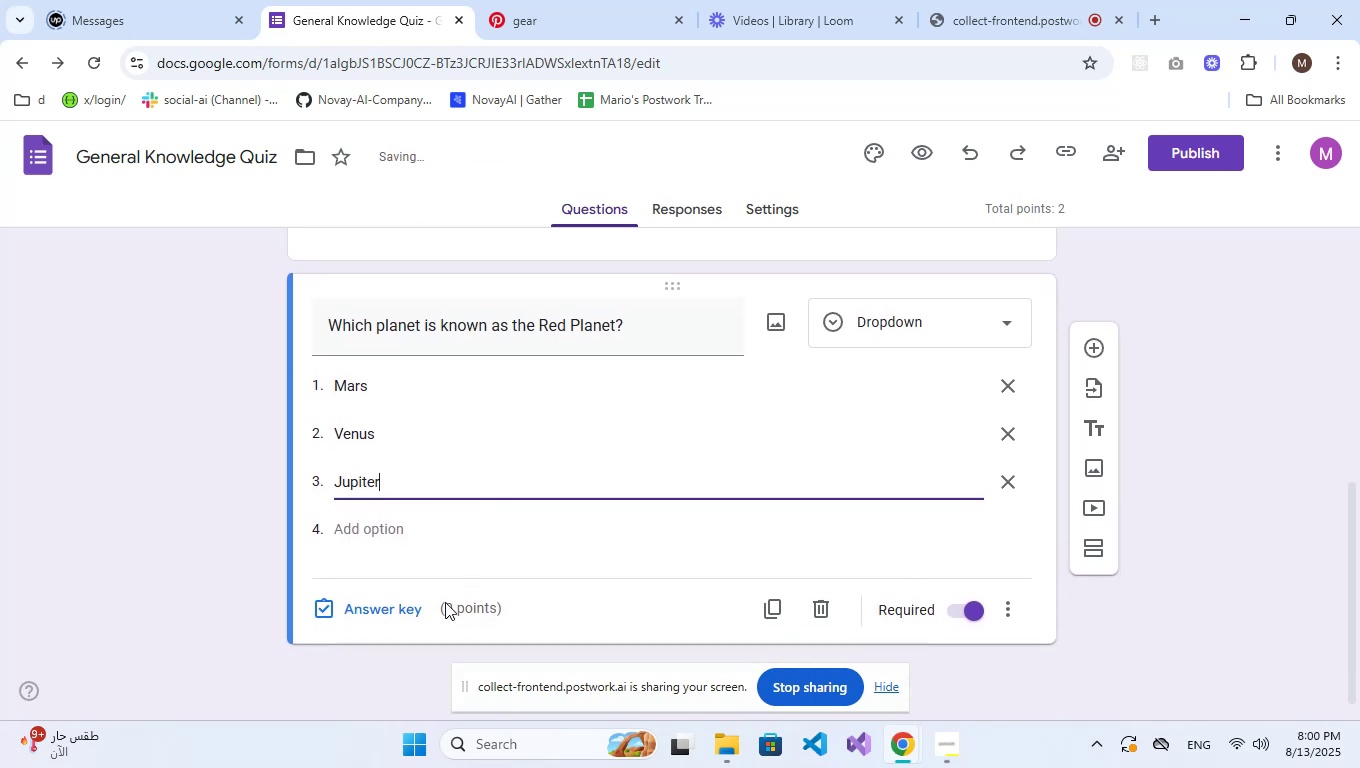 
left_click([404, 614])
 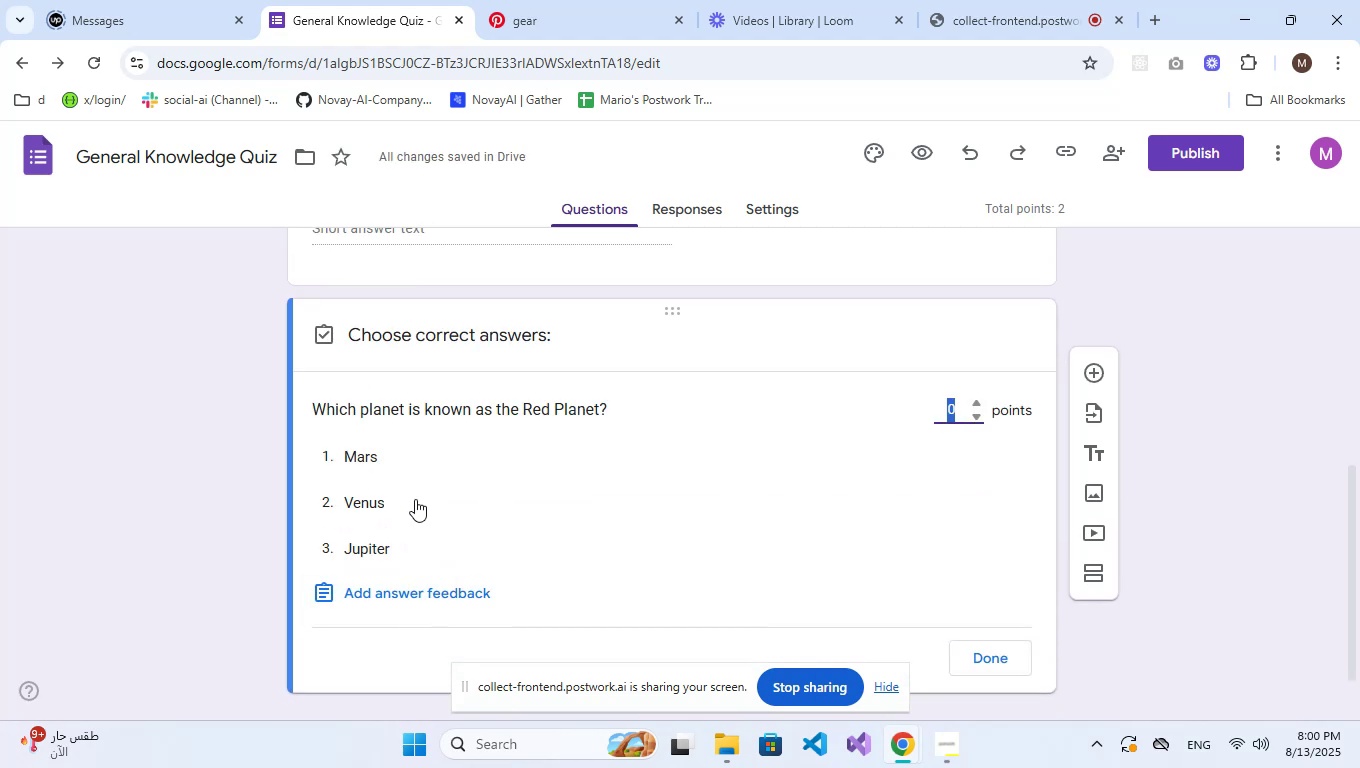 
left_click([412, 467])
 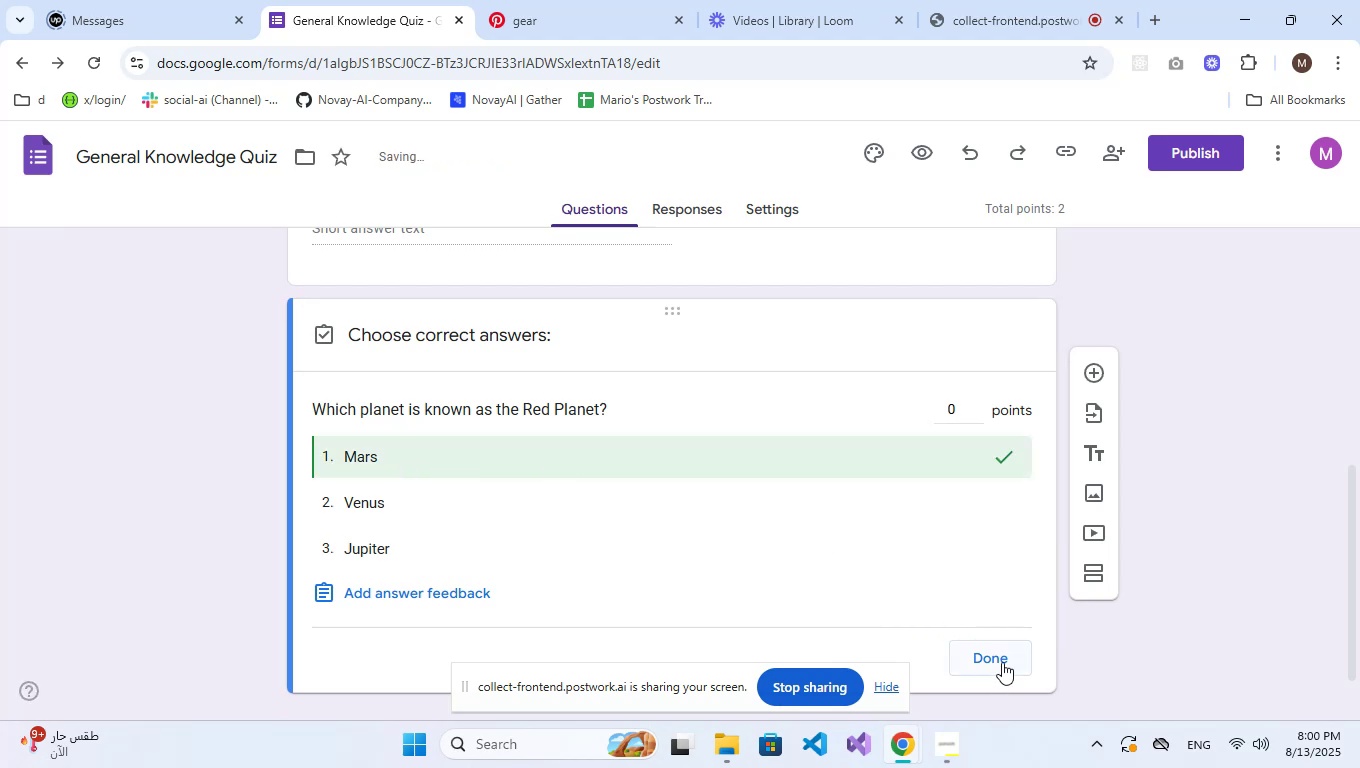 
left_click([1002, 662])
 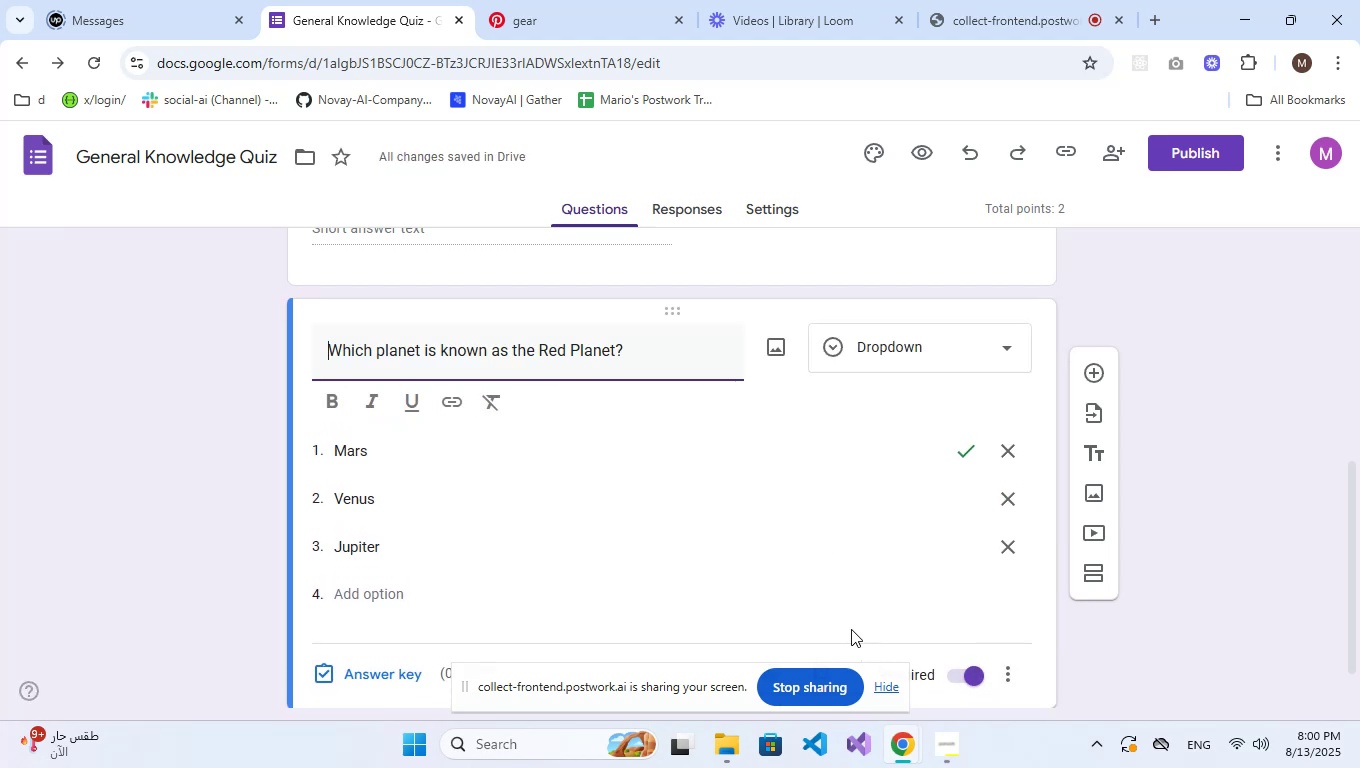 
scroll: coordinate [834, 502], scroll_direction: down, amount: 1.0
 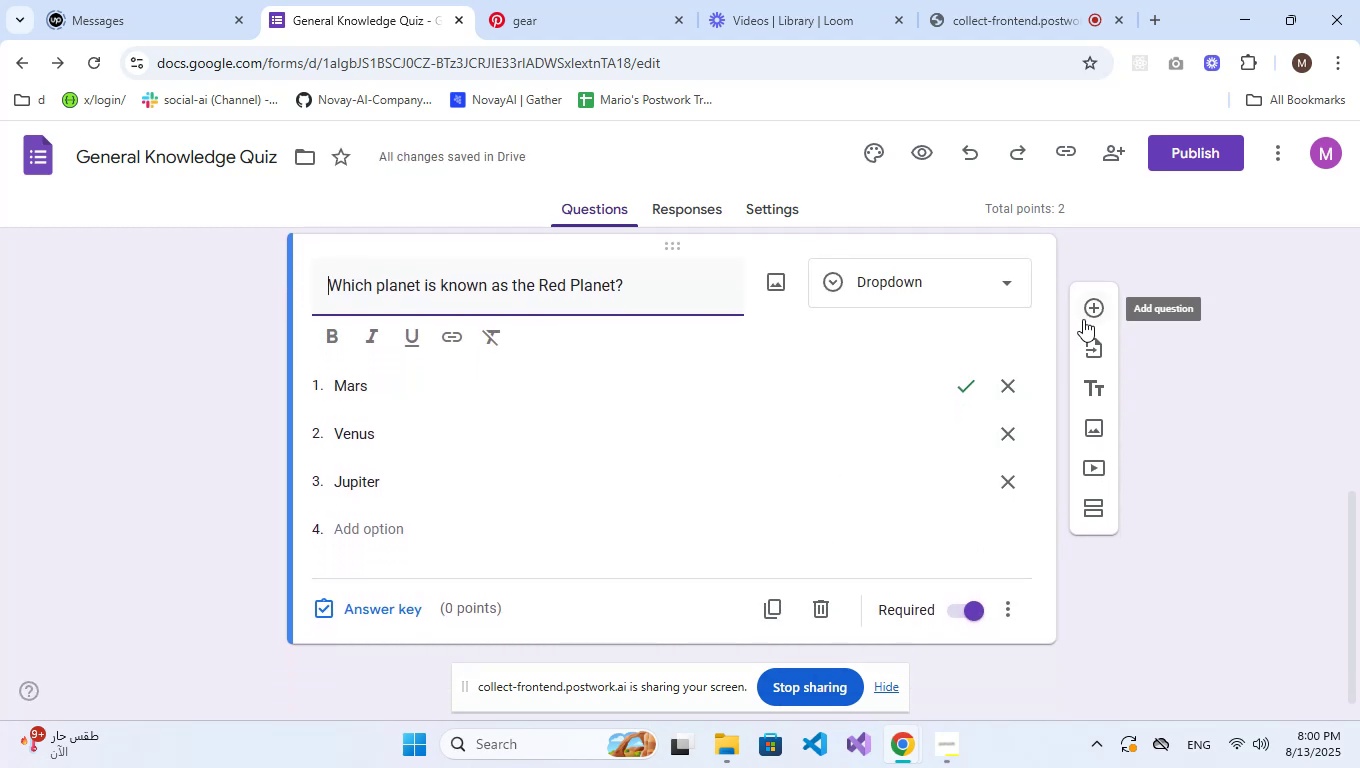 
left_click([1083, 319])
 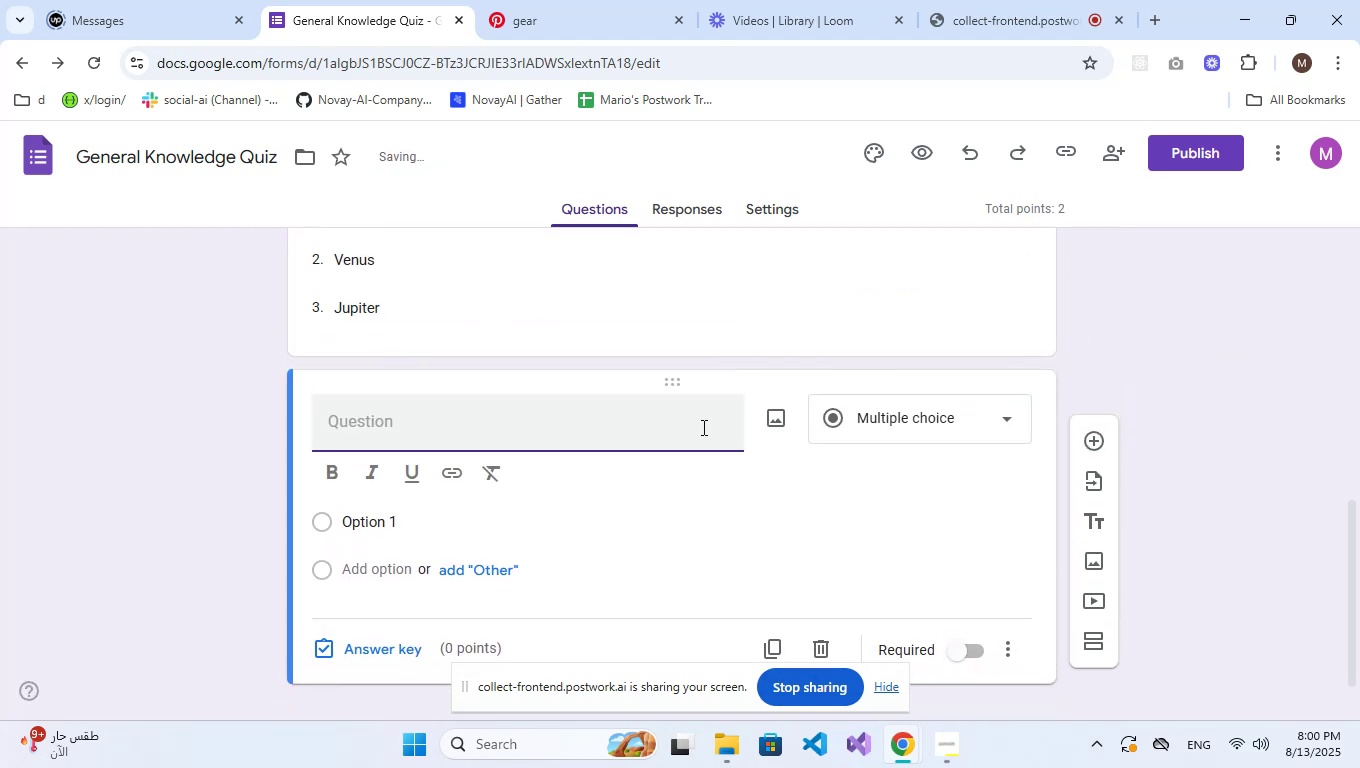 
left_click([942, 429])
 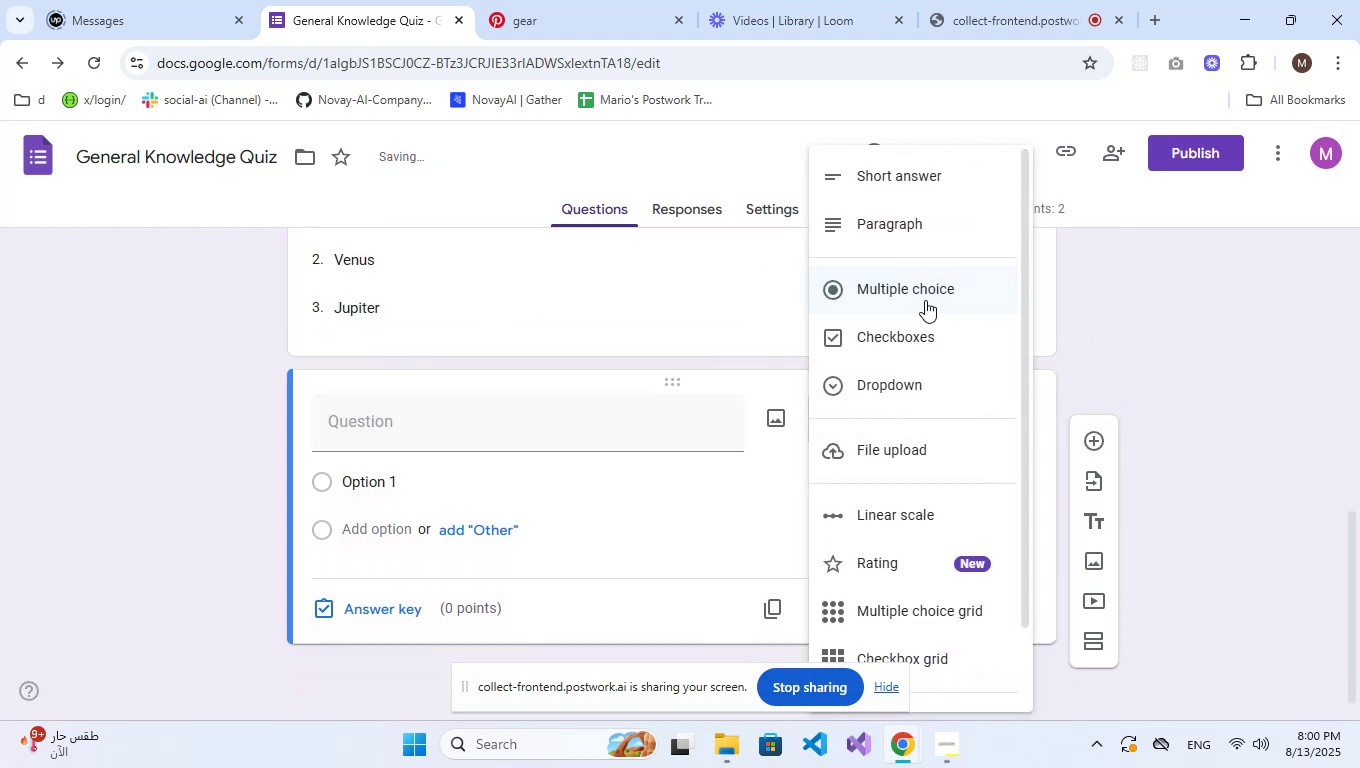 
left_click([919, 346])
 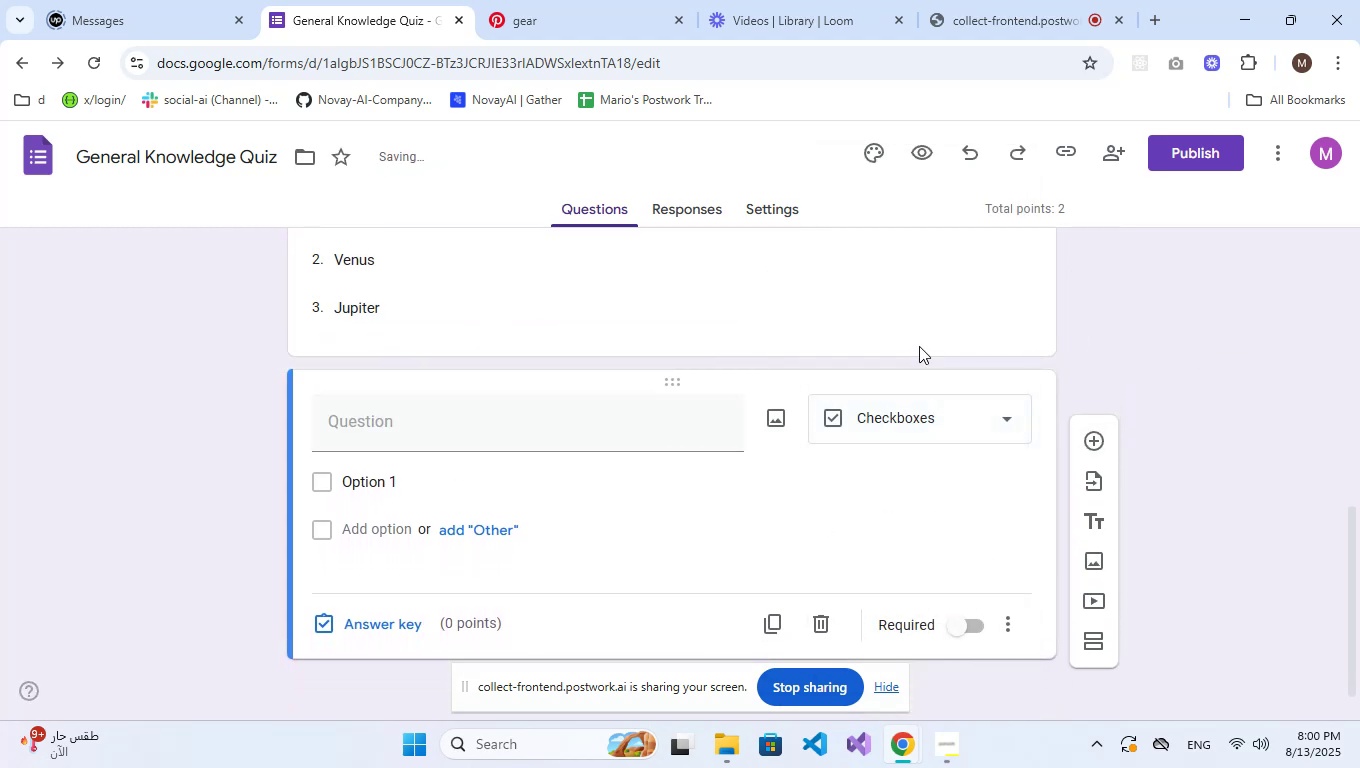 
scroll: coordinate [769, 381], scroll_direction: up, amount: 2.0
 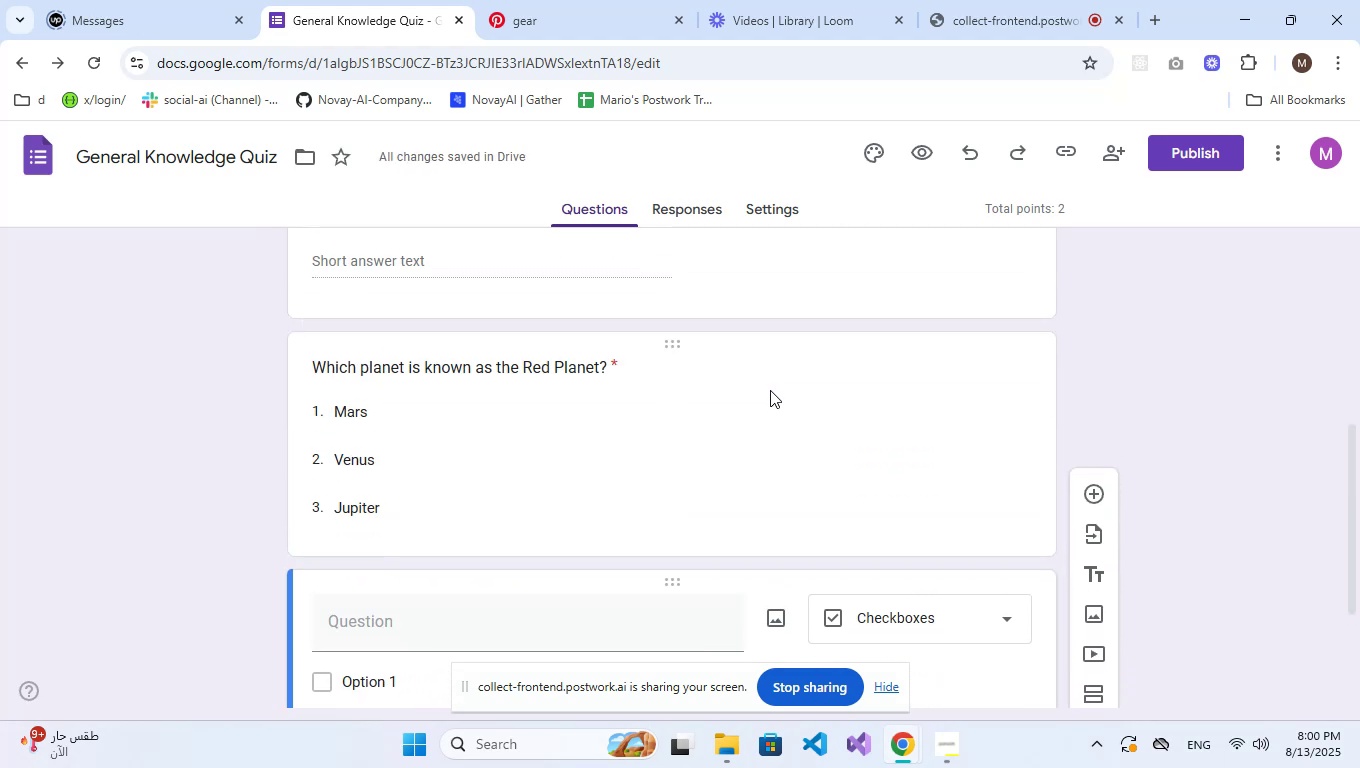 
left_click([770, 393])
 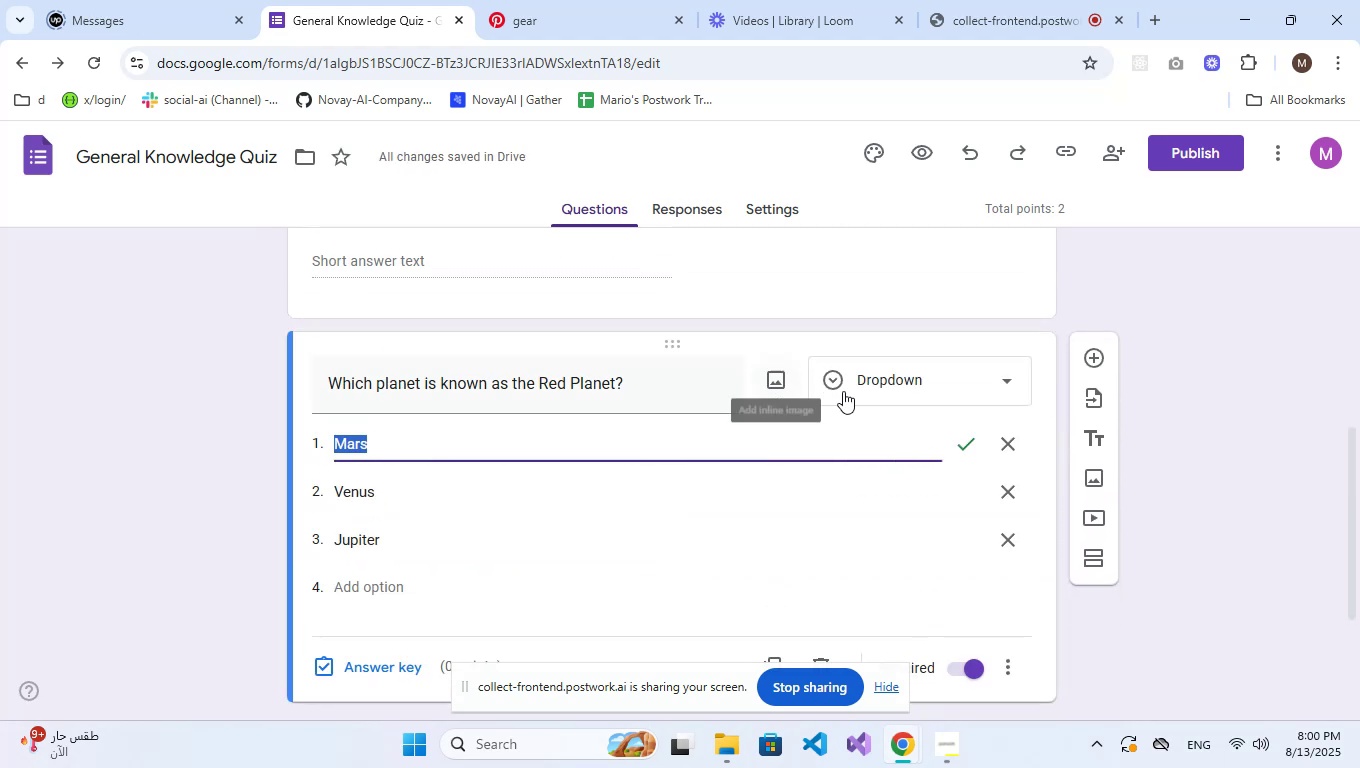 
scroll: coordinate [882, 451], scroll_direction: down, amount: 3.0
 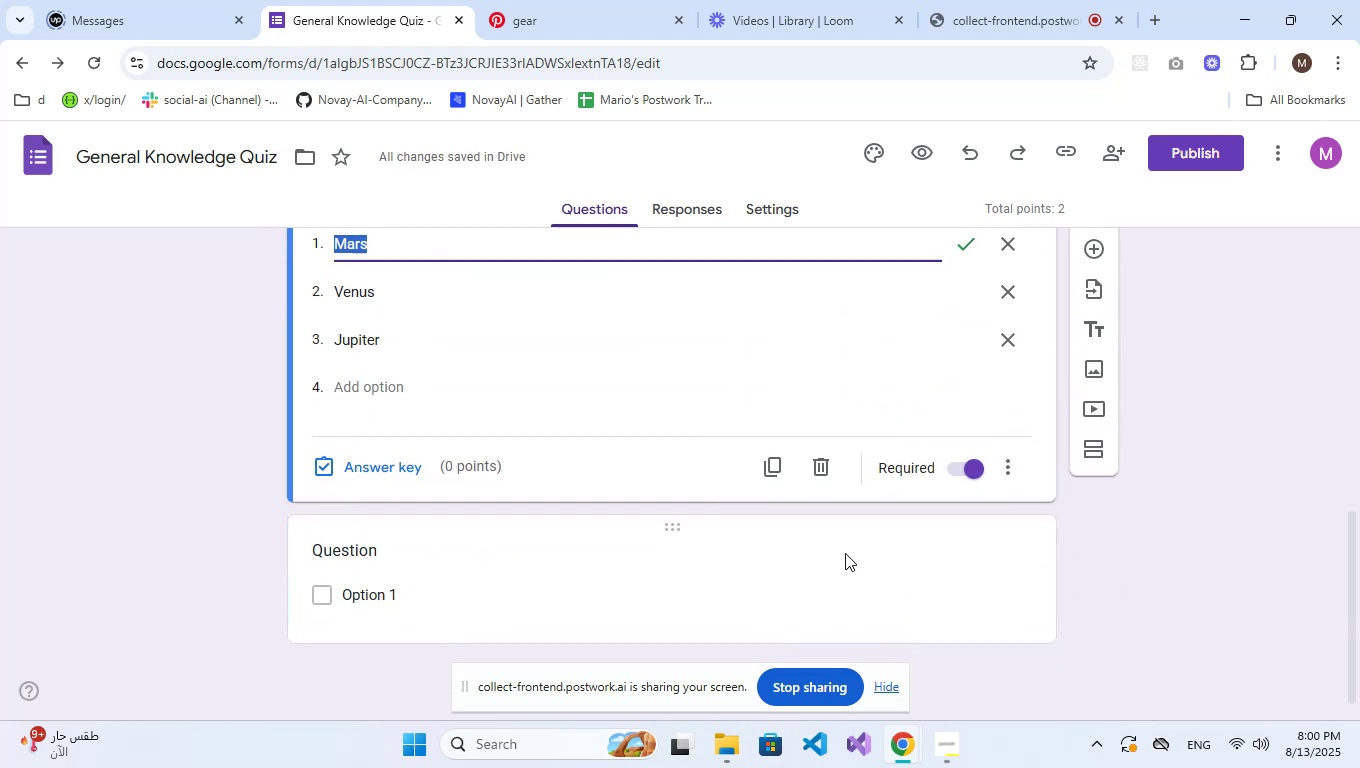 
left_click([840, 566])
 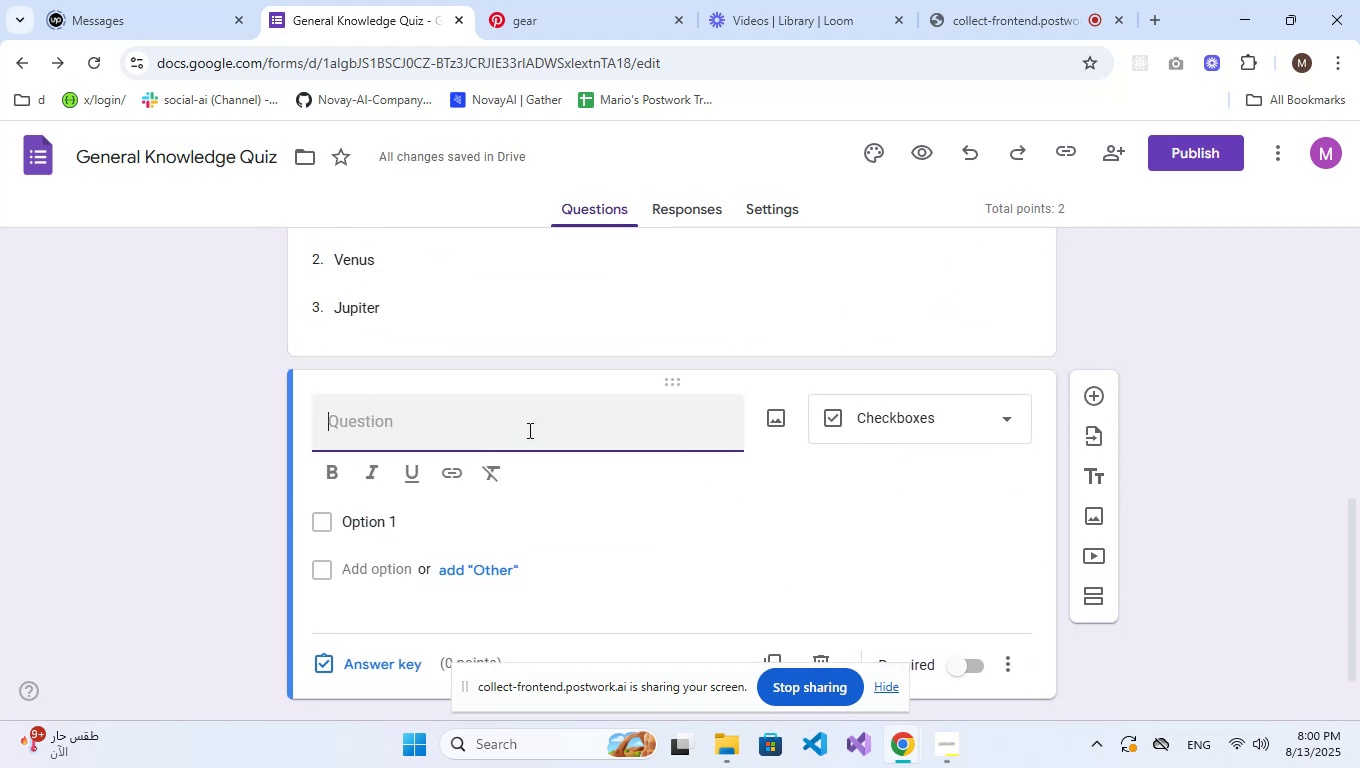 
type(Select all prime nu,m)
key(Backspace)
key(Backspace)
type(mbers:)
 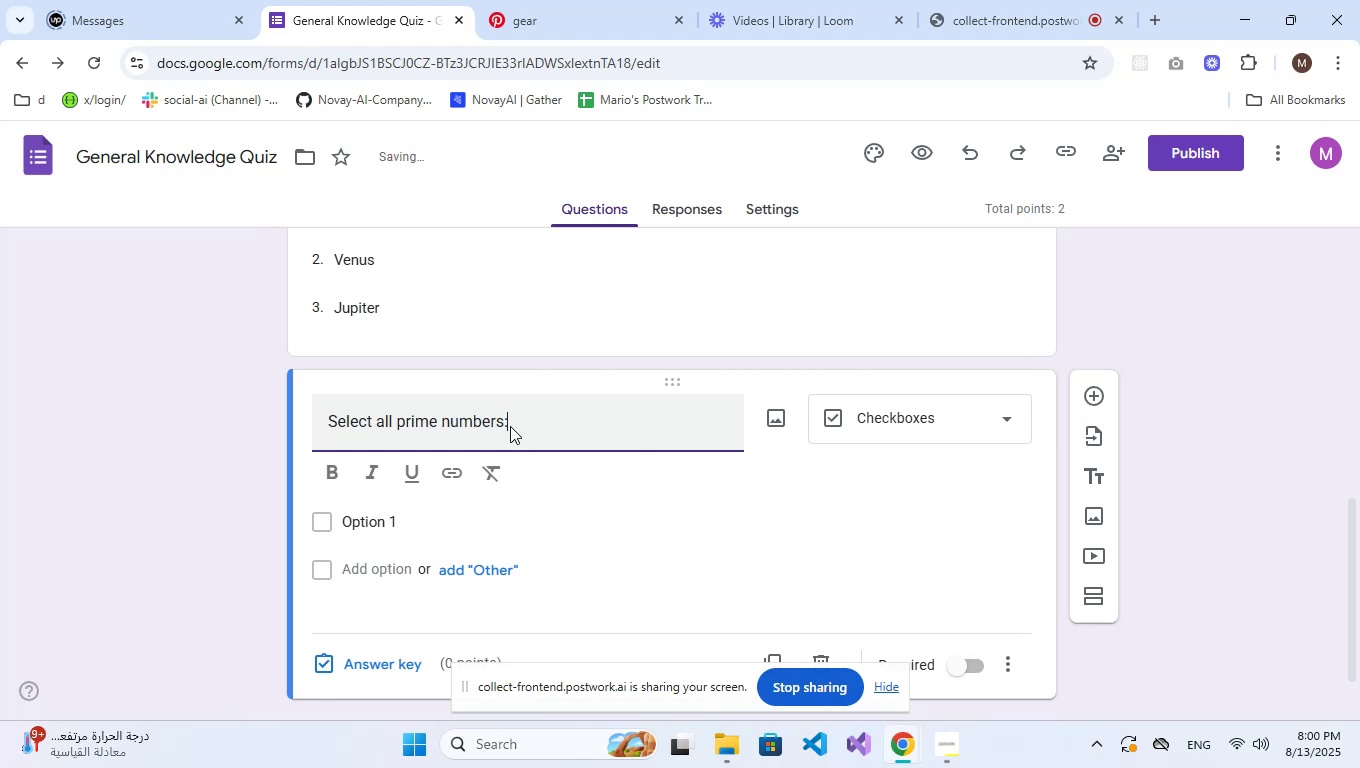 
scroll: coordinate [692, 527], scroll_direction: down, amount: 1.0
 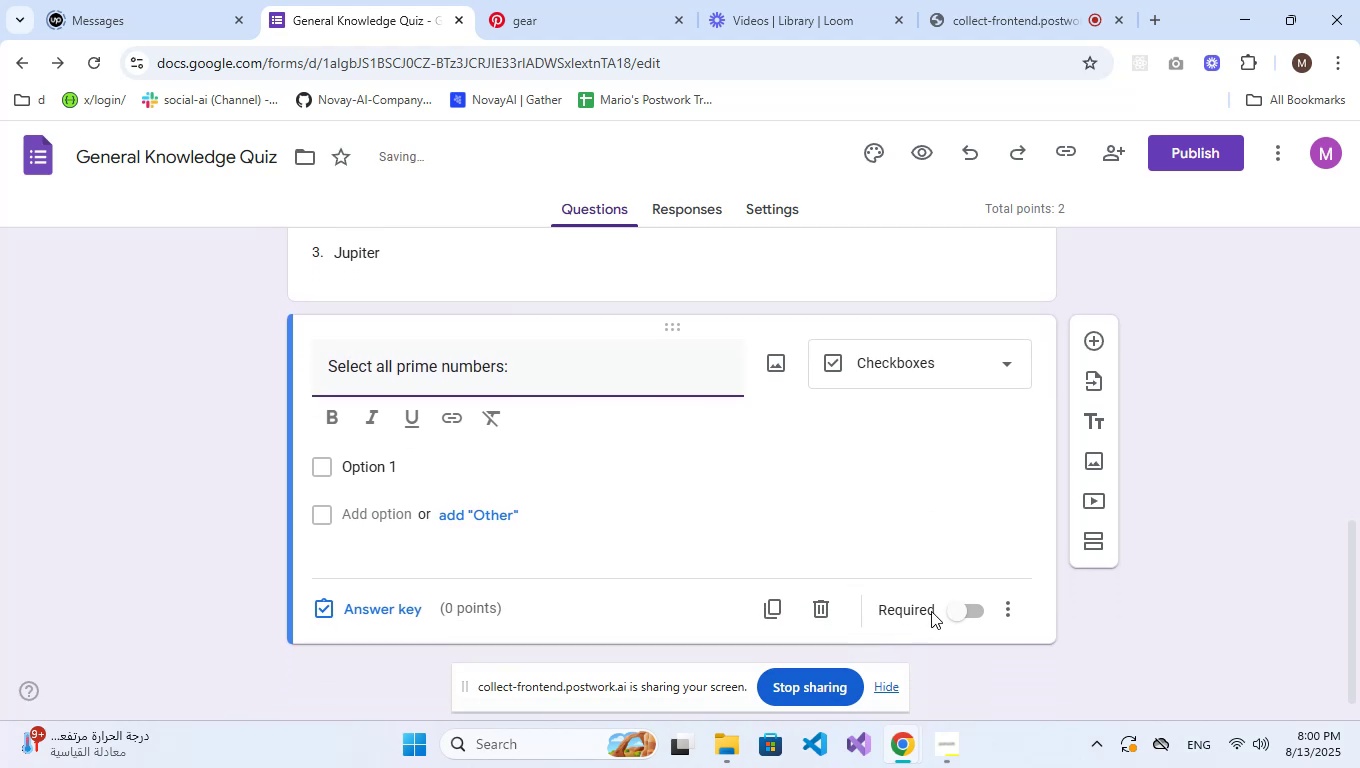 
left_click([967, 612])
 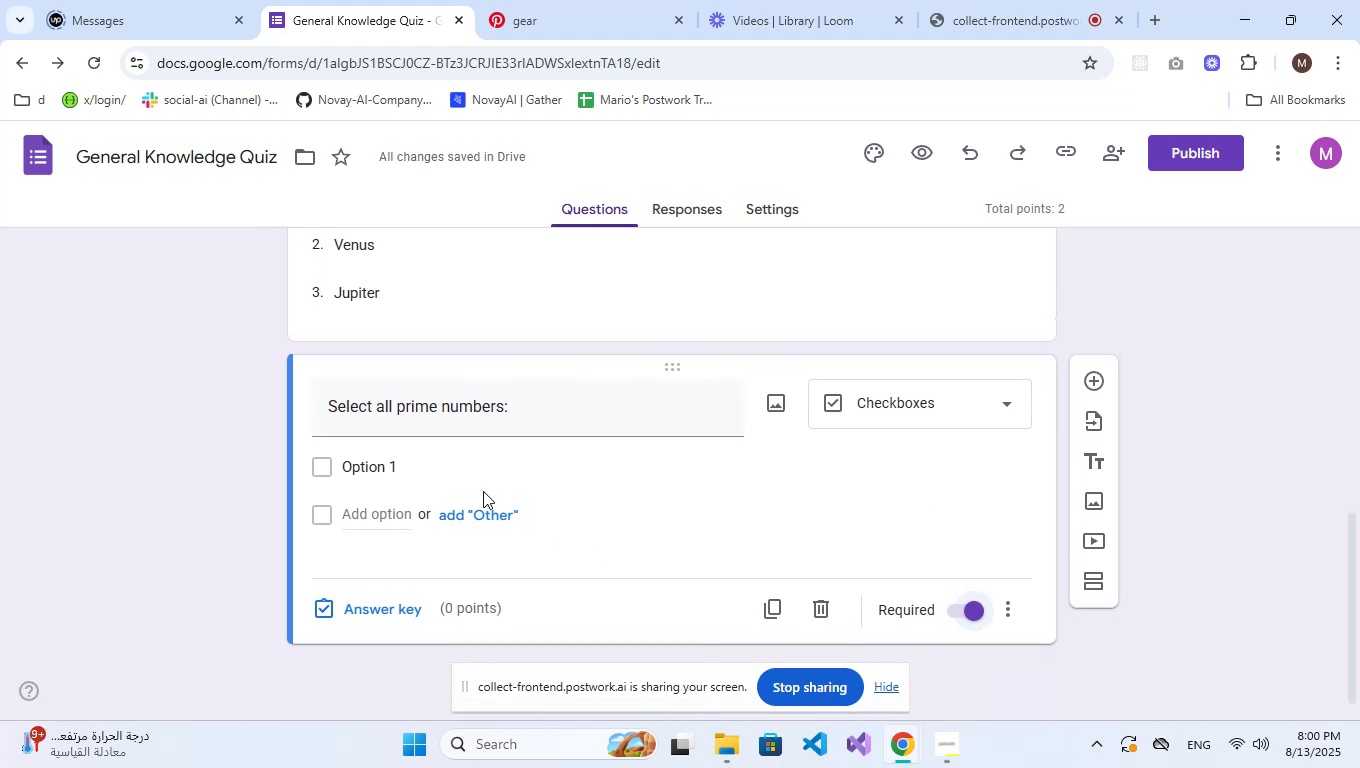 
left_click([403, 477])
 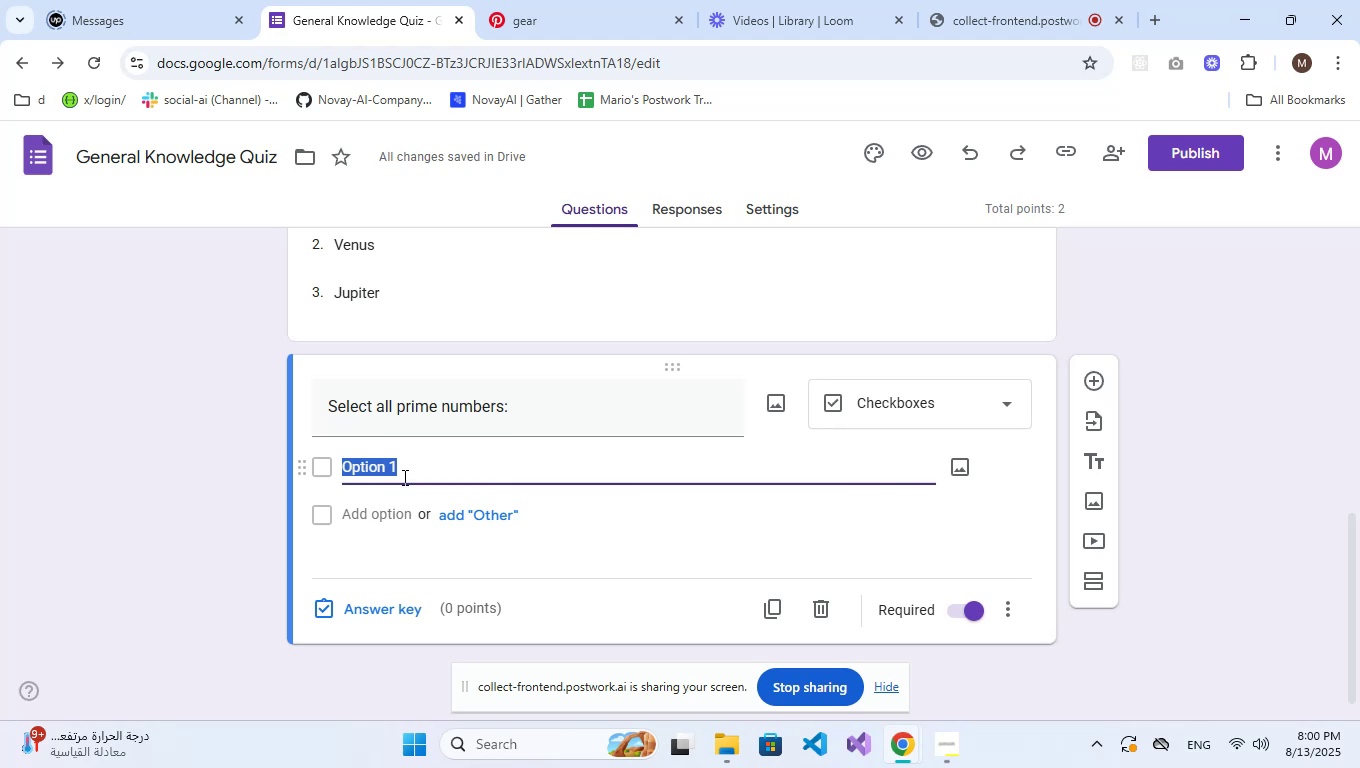 
key(Numpad2)
 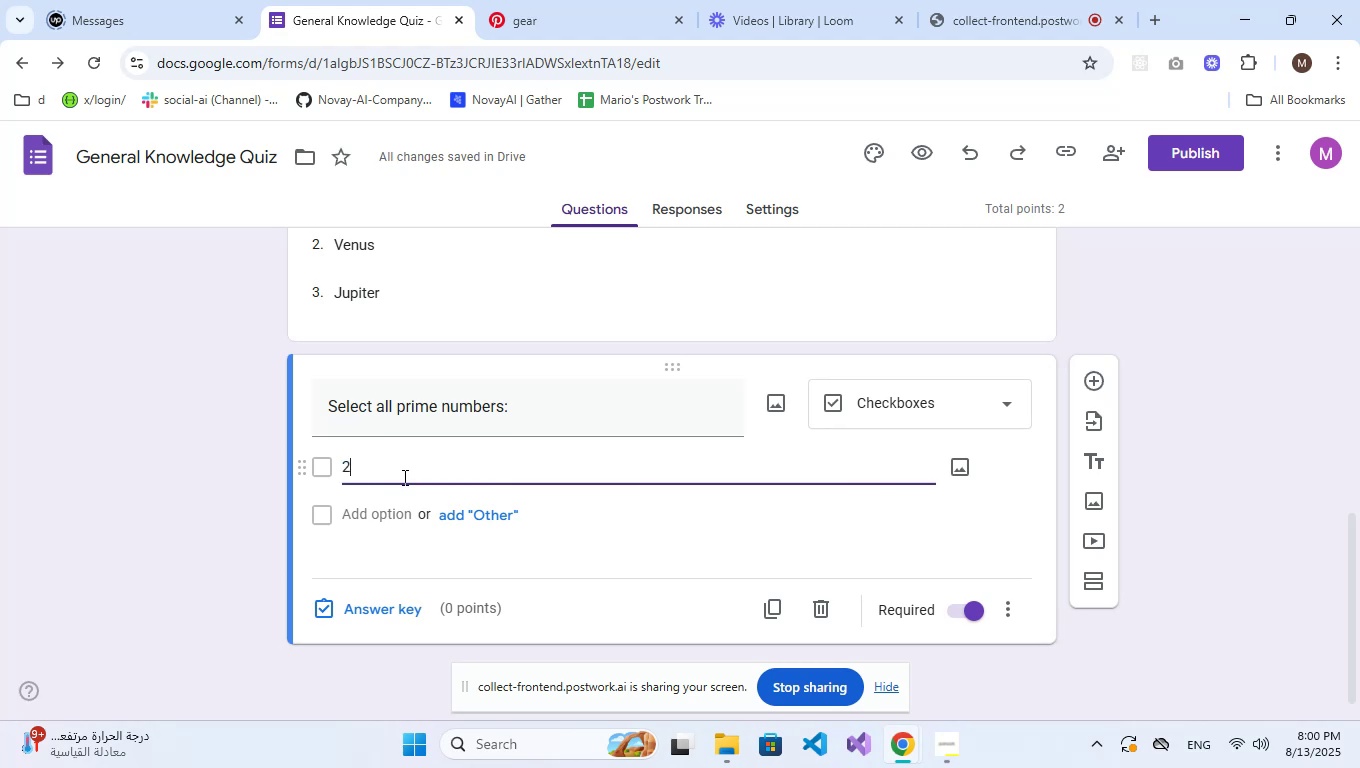 
key(NumpadEnter)
 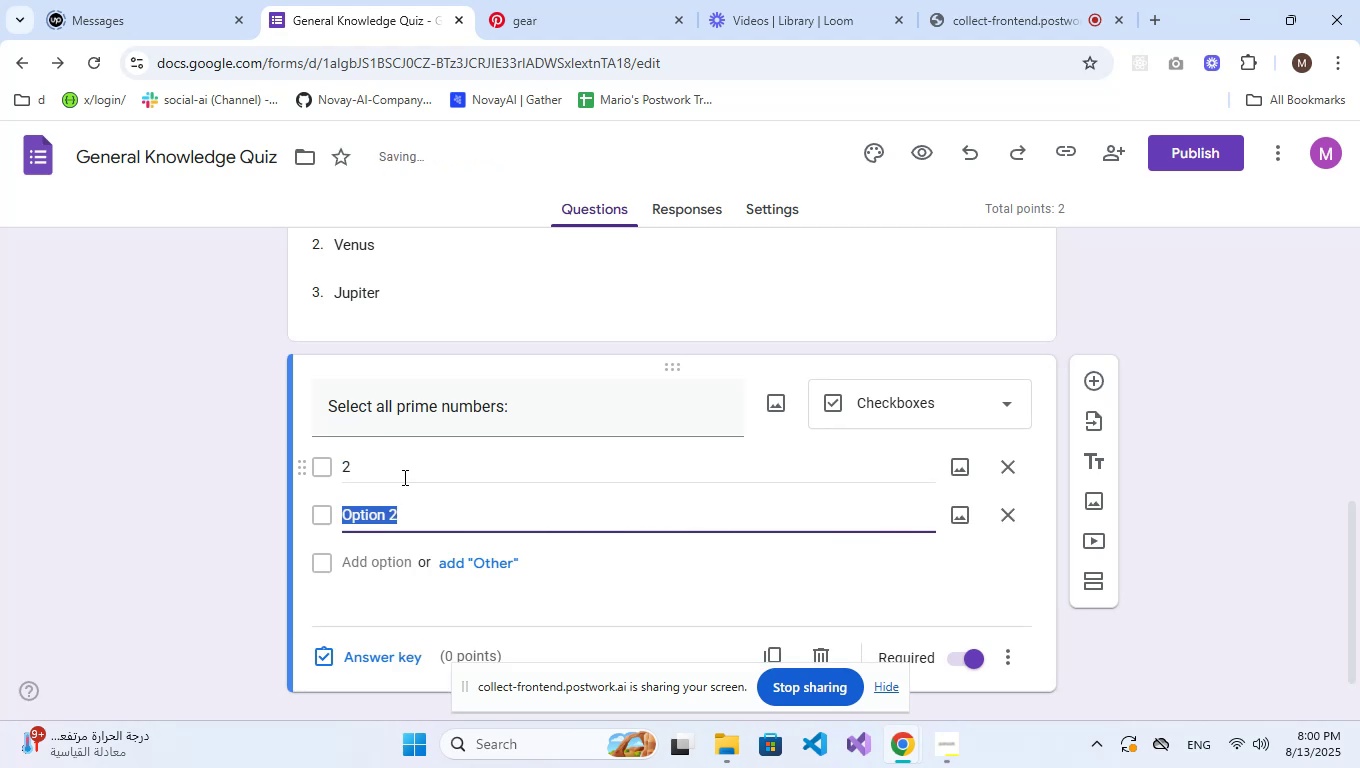 
key(Numpad3)
 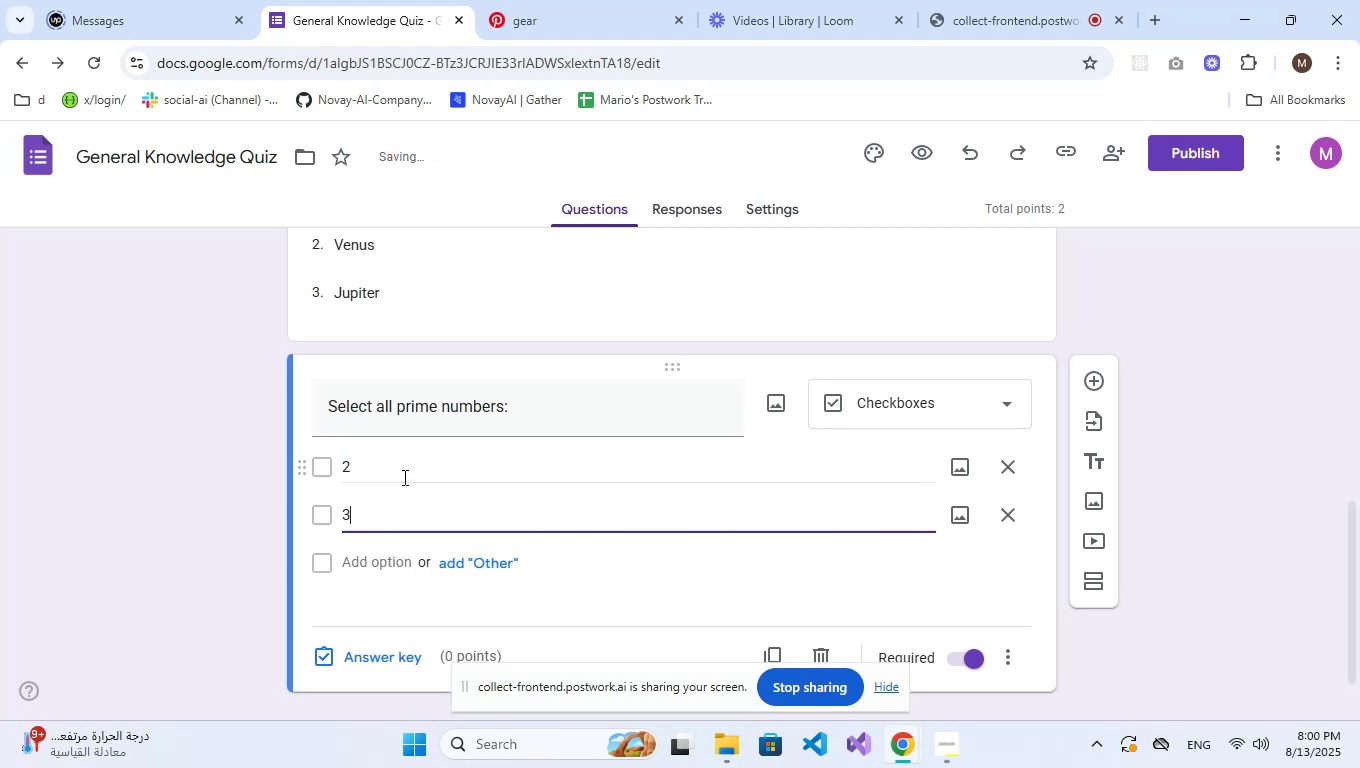 
key(NumpadEnter)
 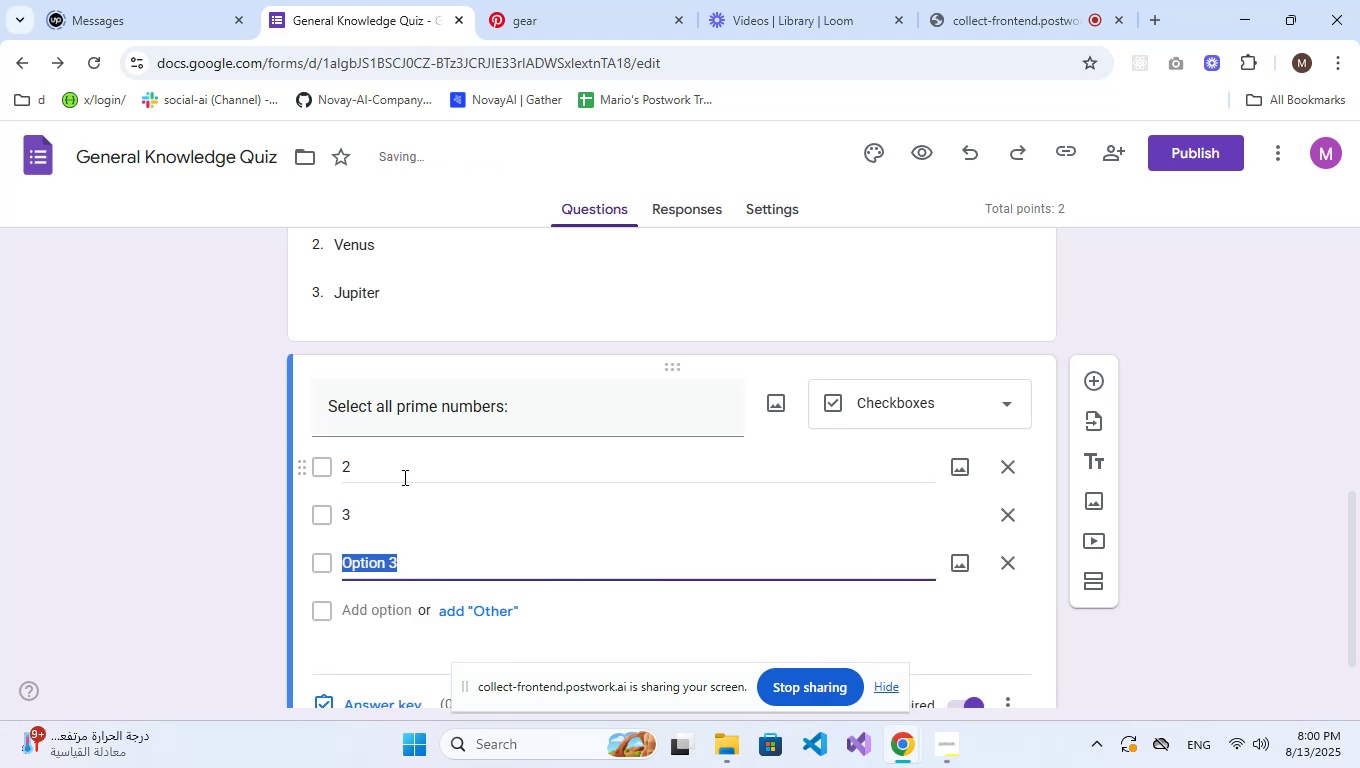 
key(Numpad4)
 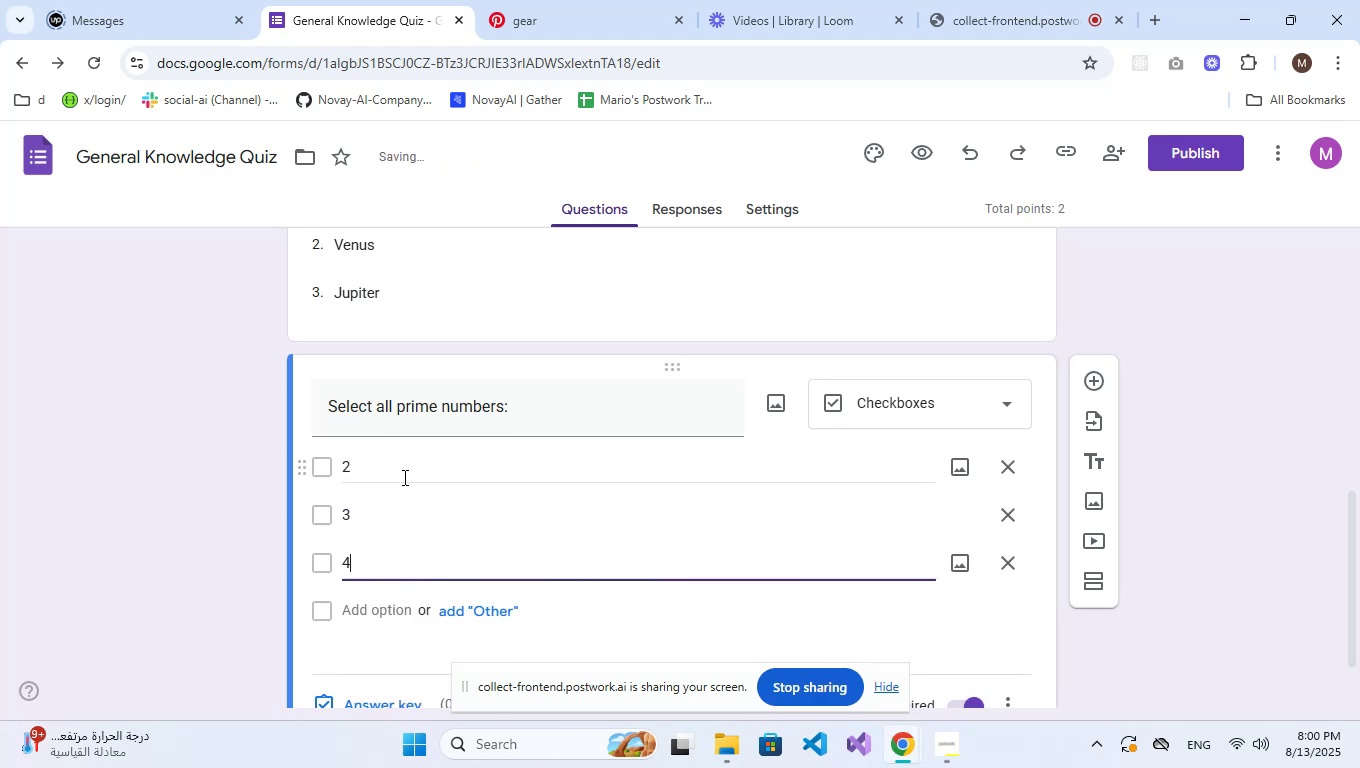 
key(NumpadEnter)
 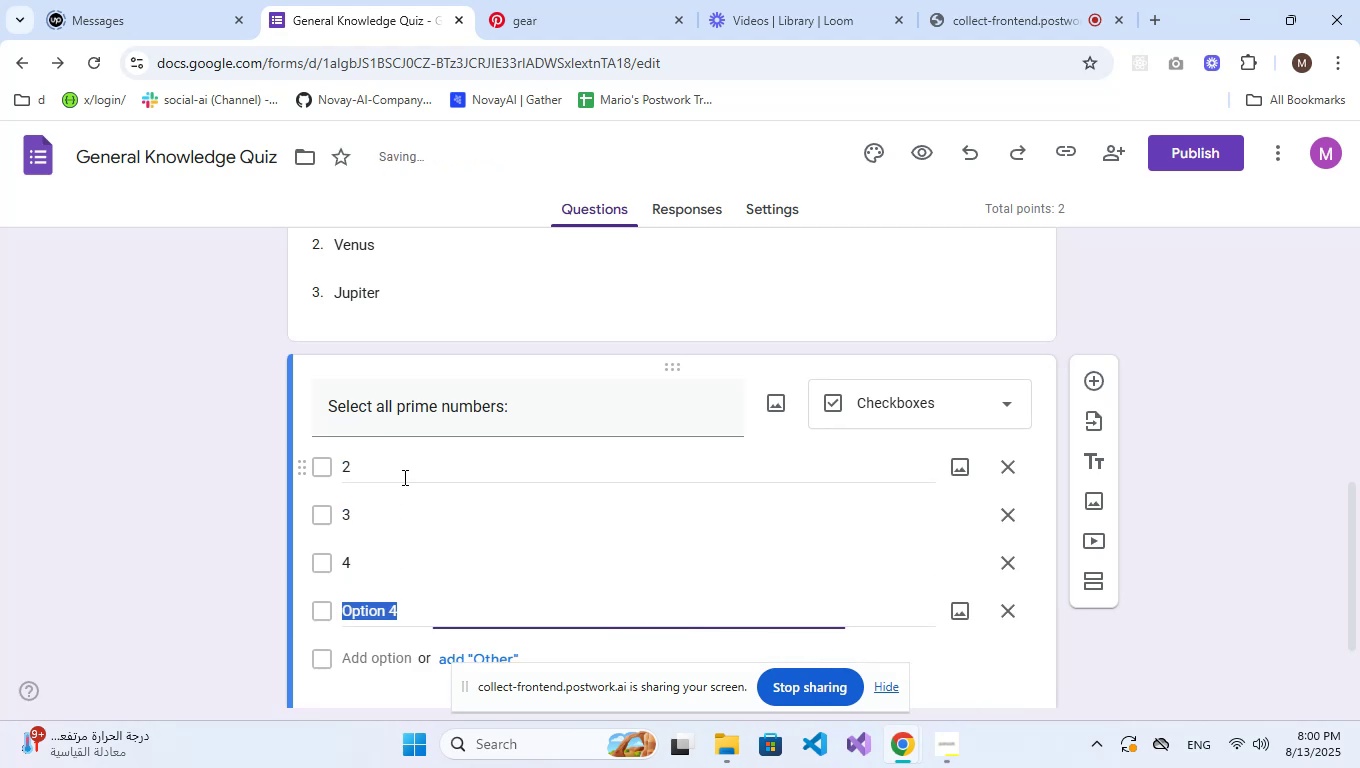 
key(Numpad5)
 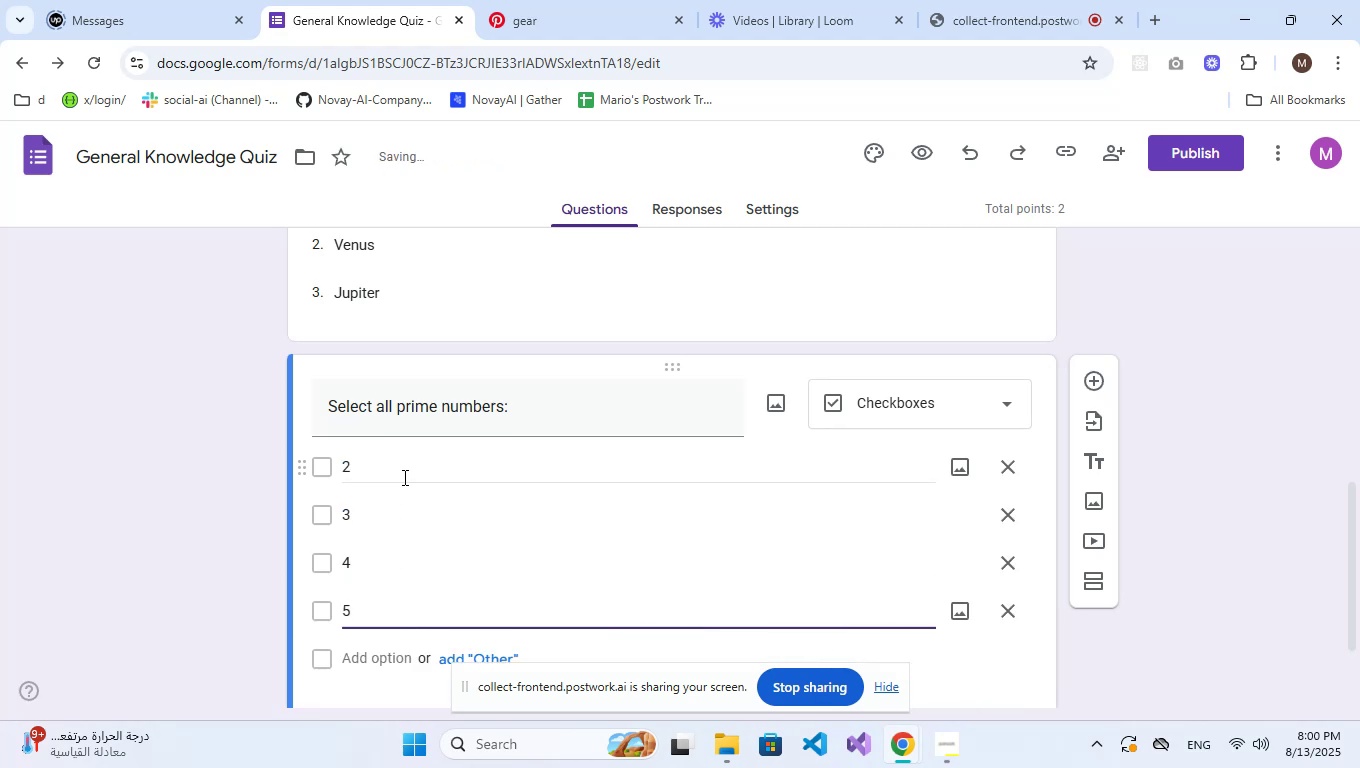 
scroll: coordinate [650, 615], scroll_direction: down, amount: 3.0
 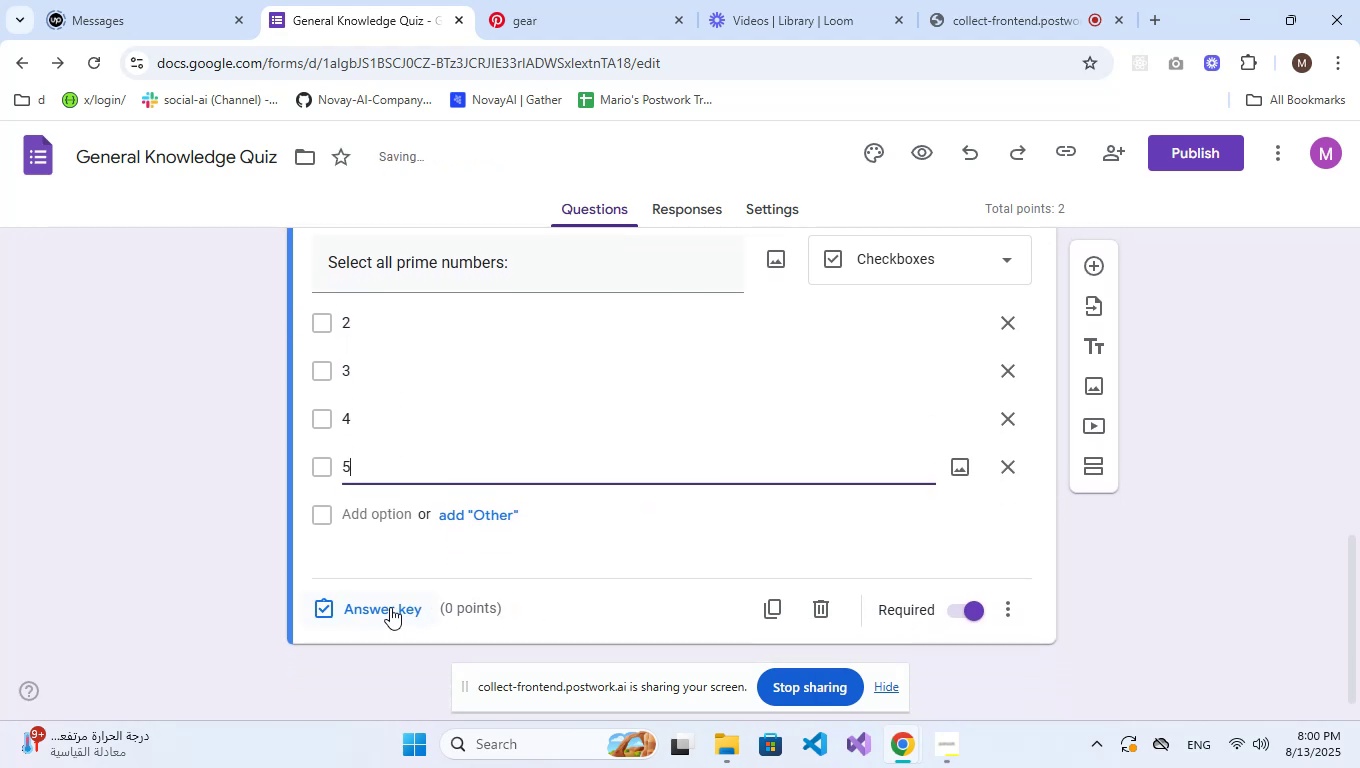 
left_click([390, 607])
 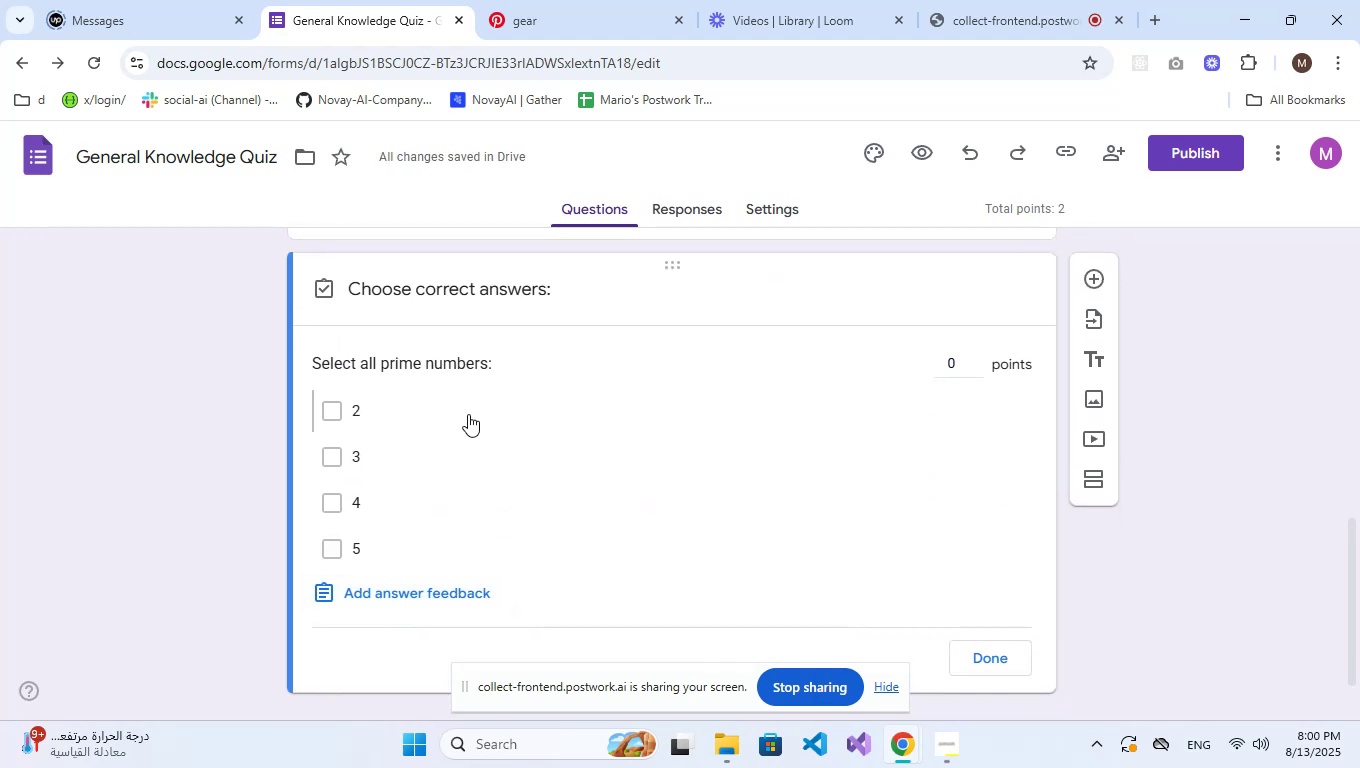 
double_click([457, 449])
 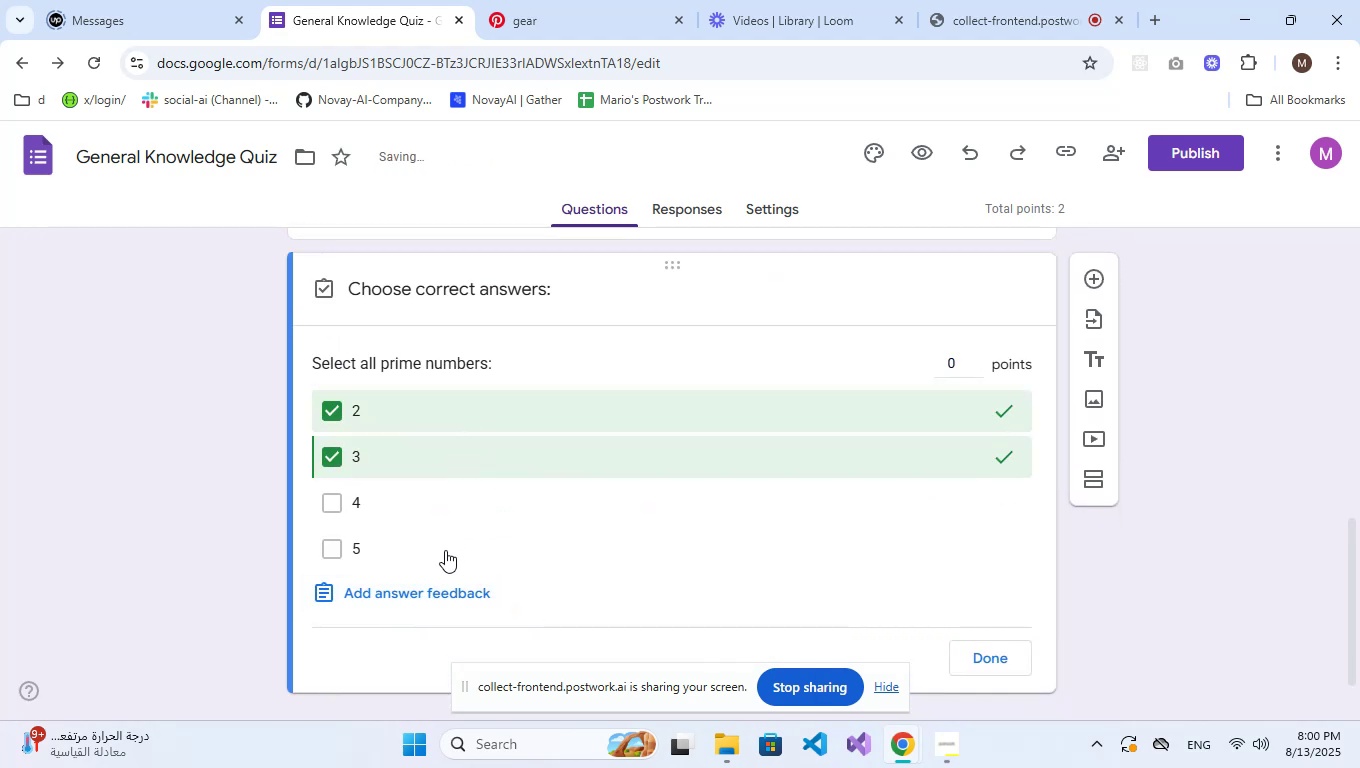 
left_click([443, 551])
 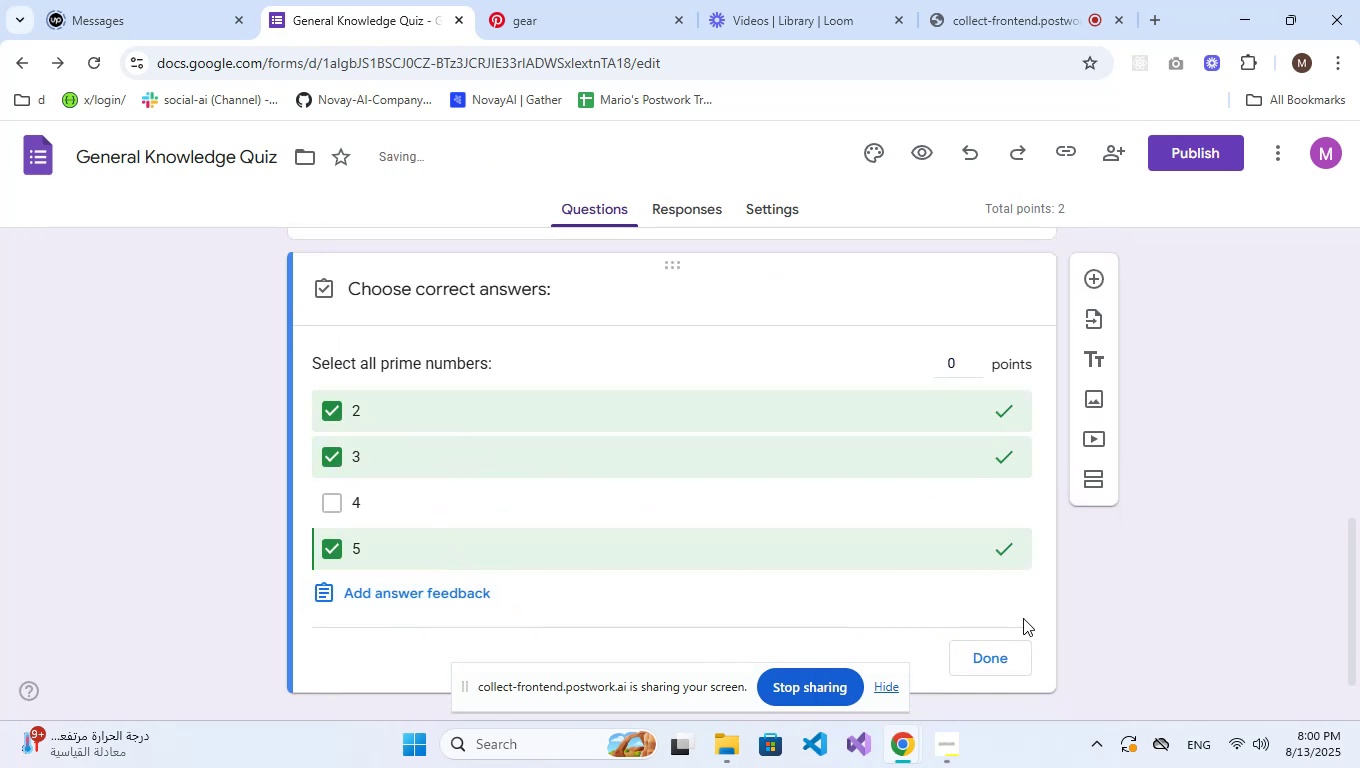 
left_click([1002, 667])
 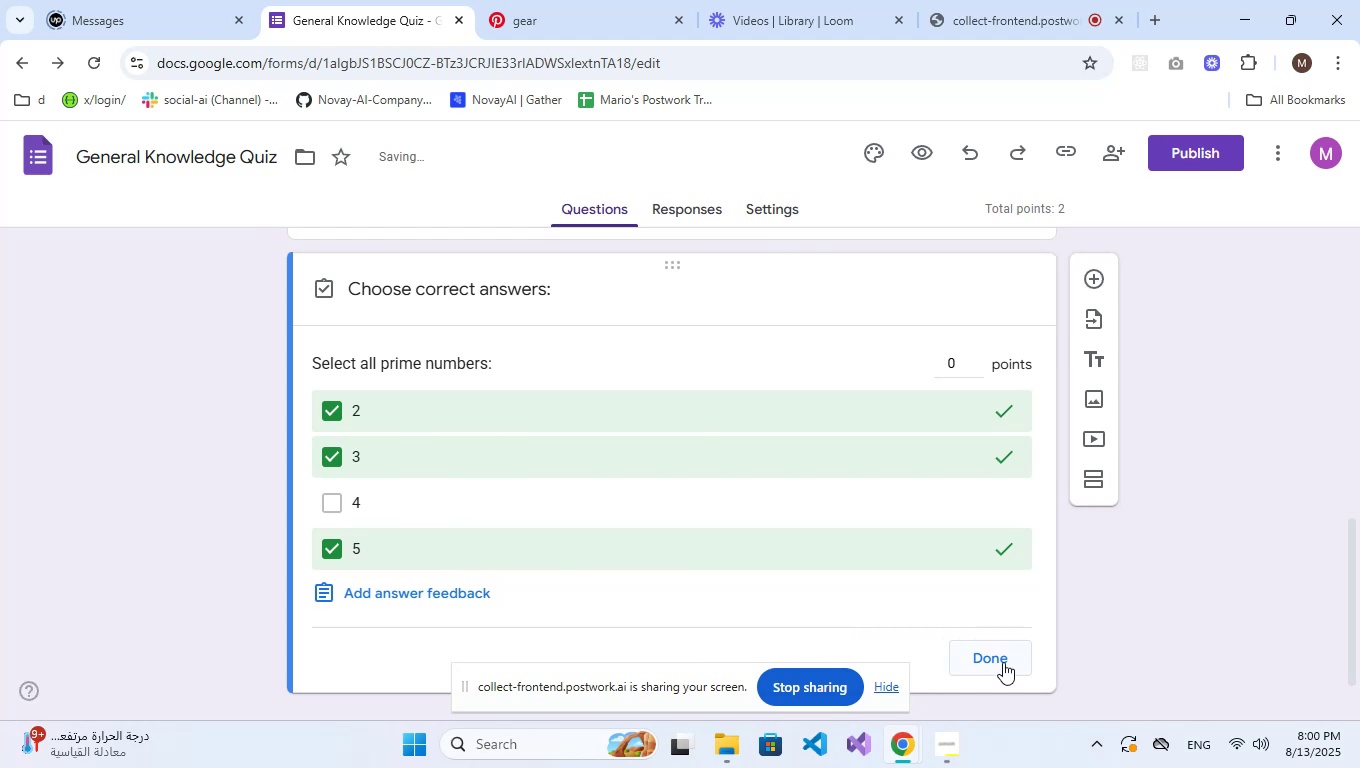 
left_click([1004, 660])
 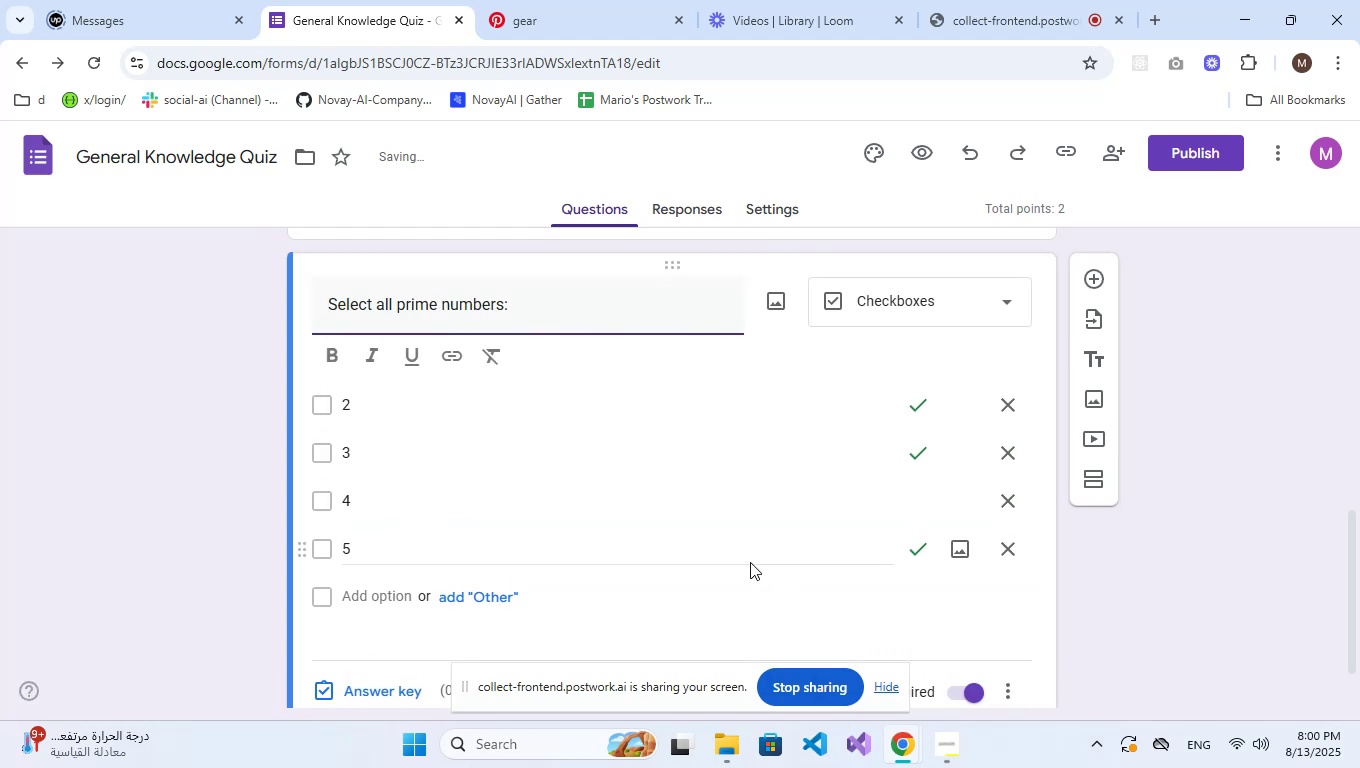 
scroll: coordinate [772, 512], scroll_direction: down, amount: 3.0
 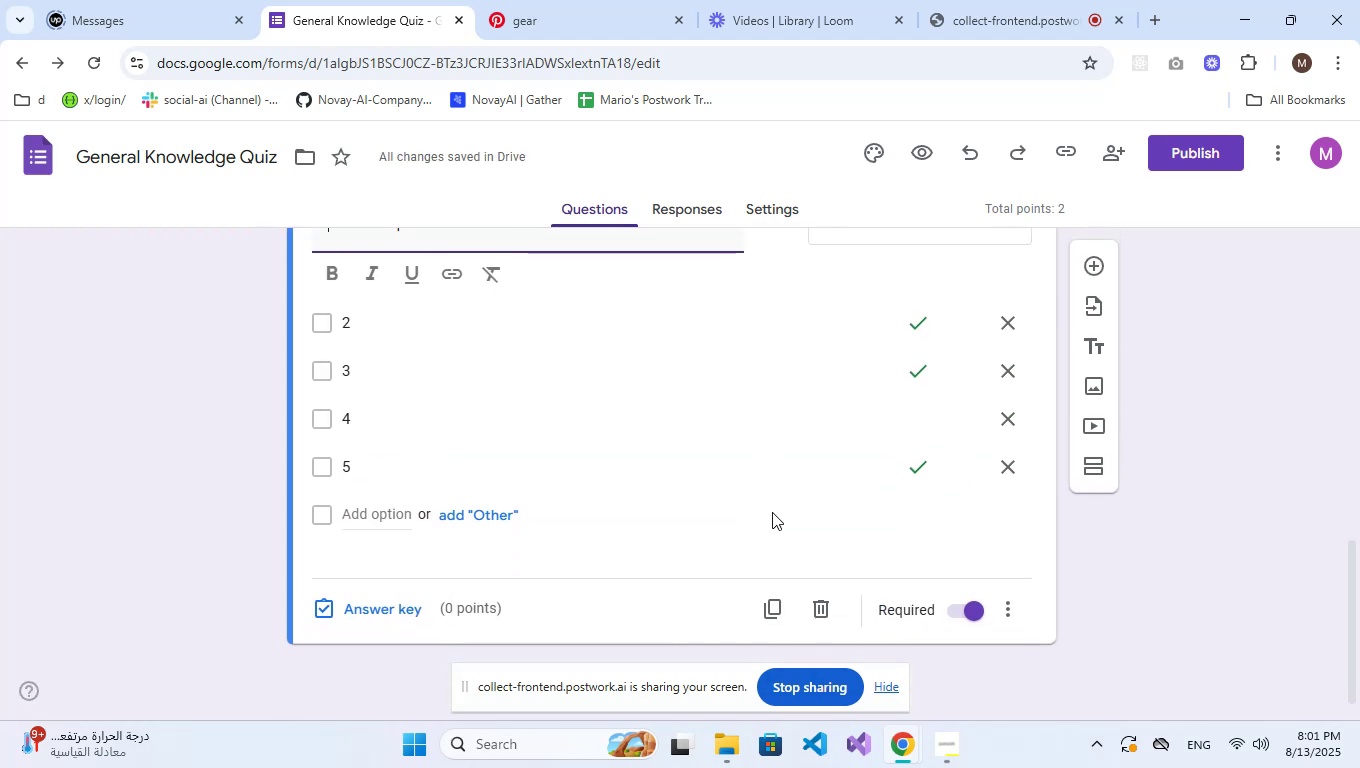 
wait(9.66)
 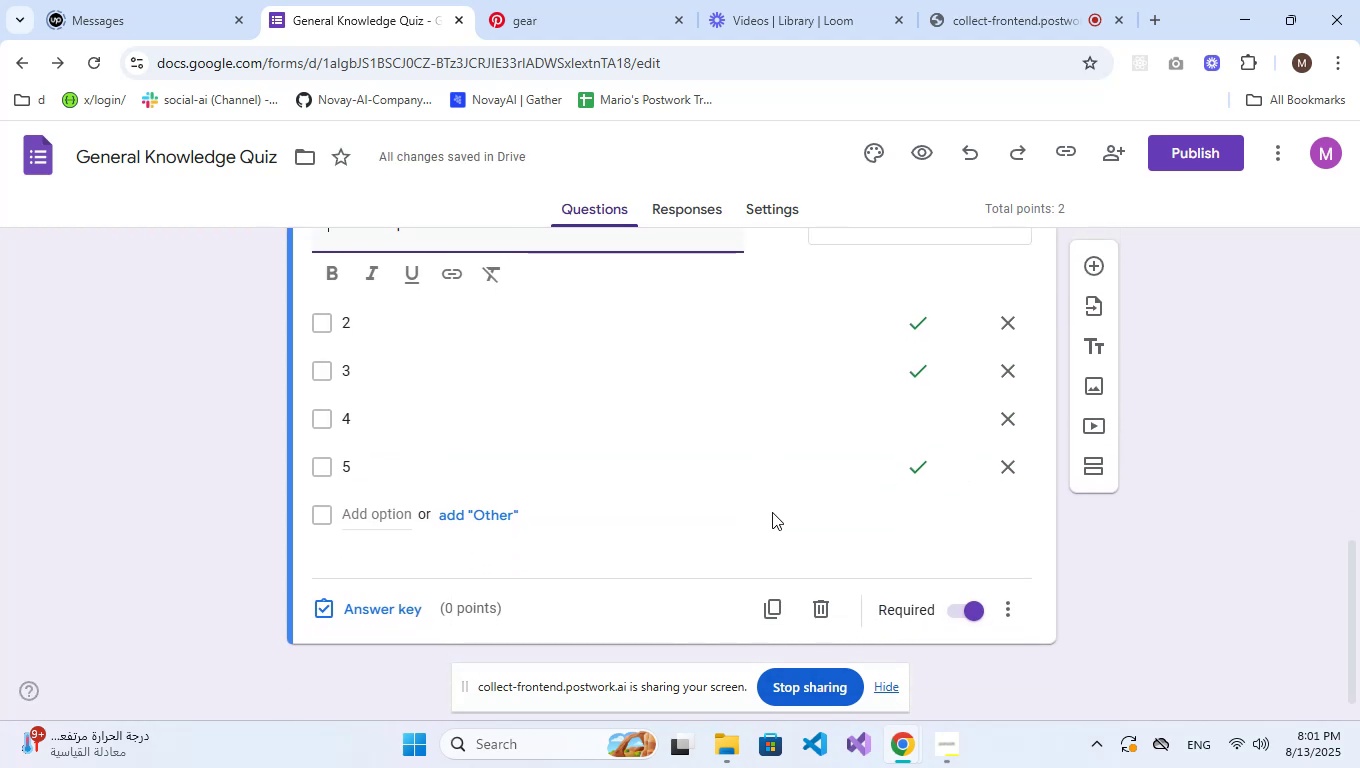 
left_click([1106, 270])
 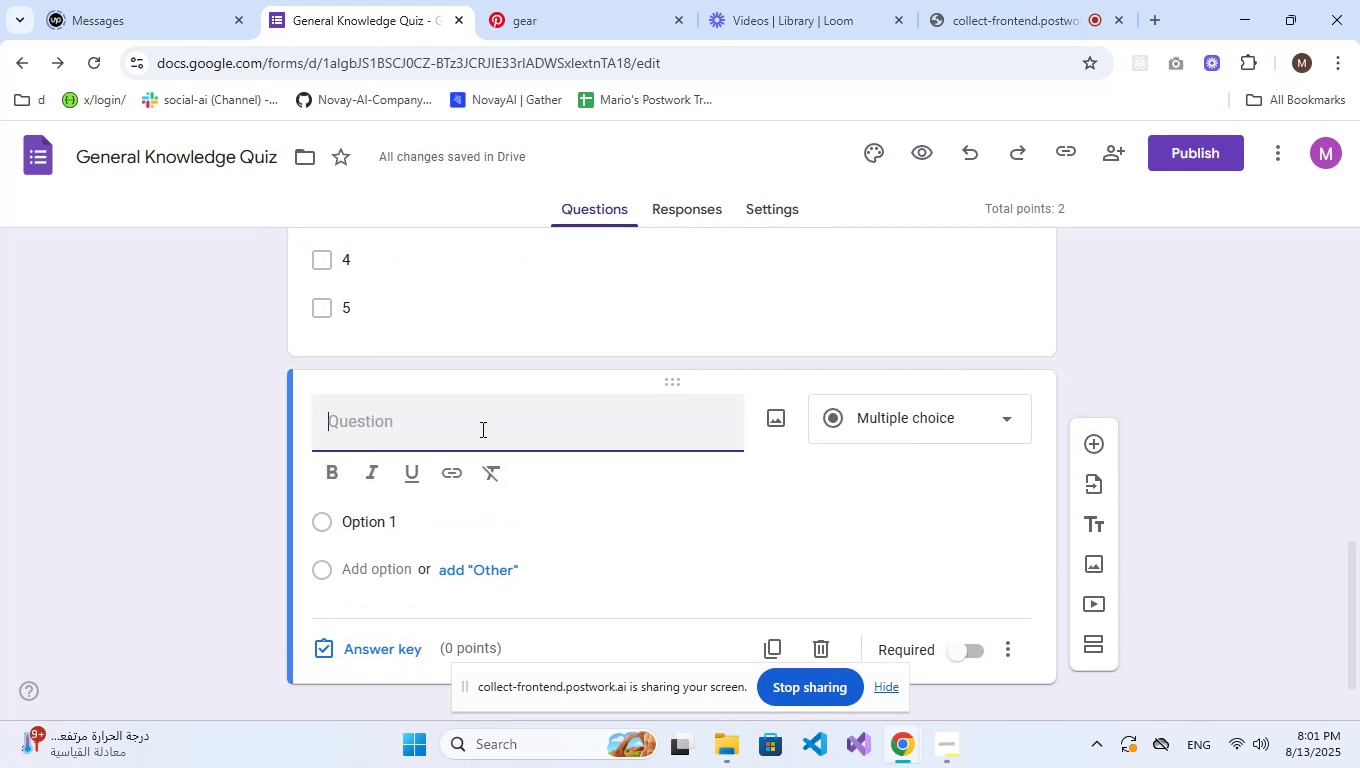 
key(CapsLock)
 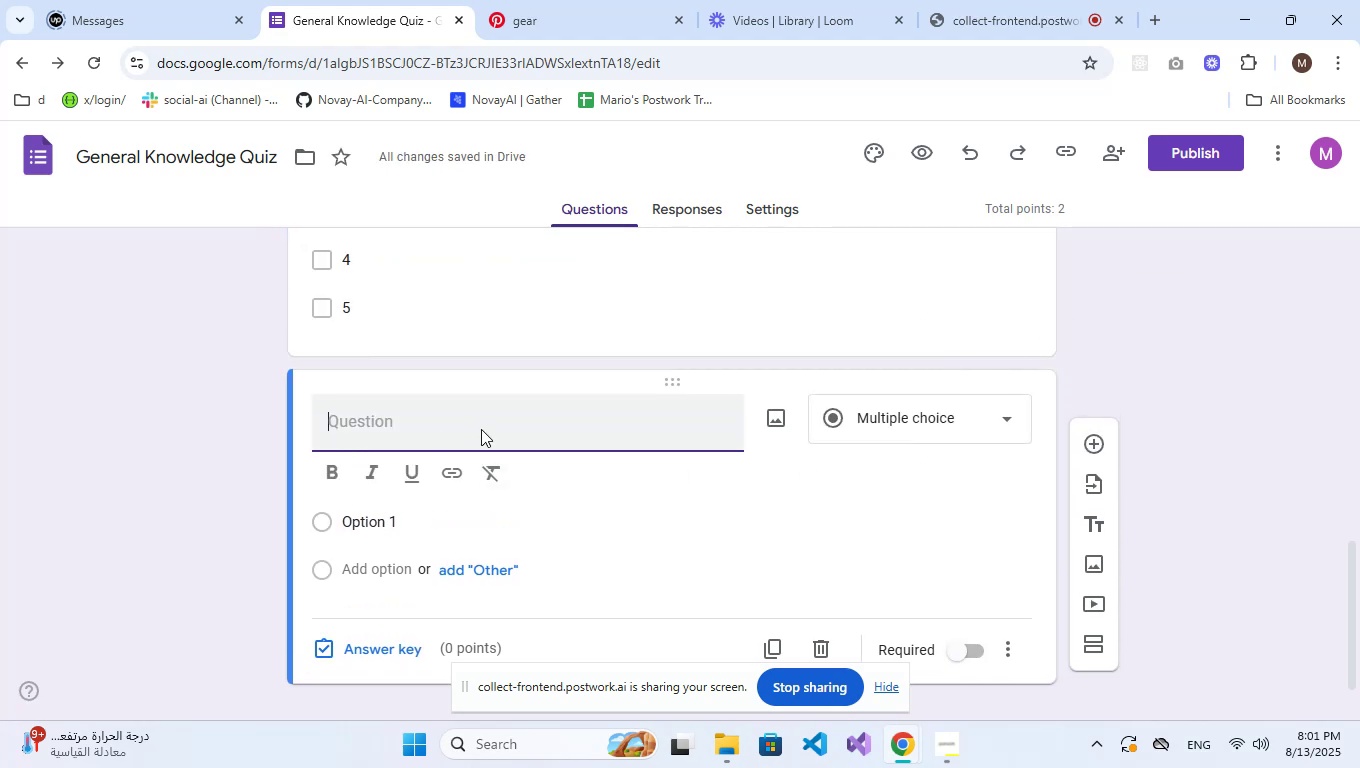 
key(W)
 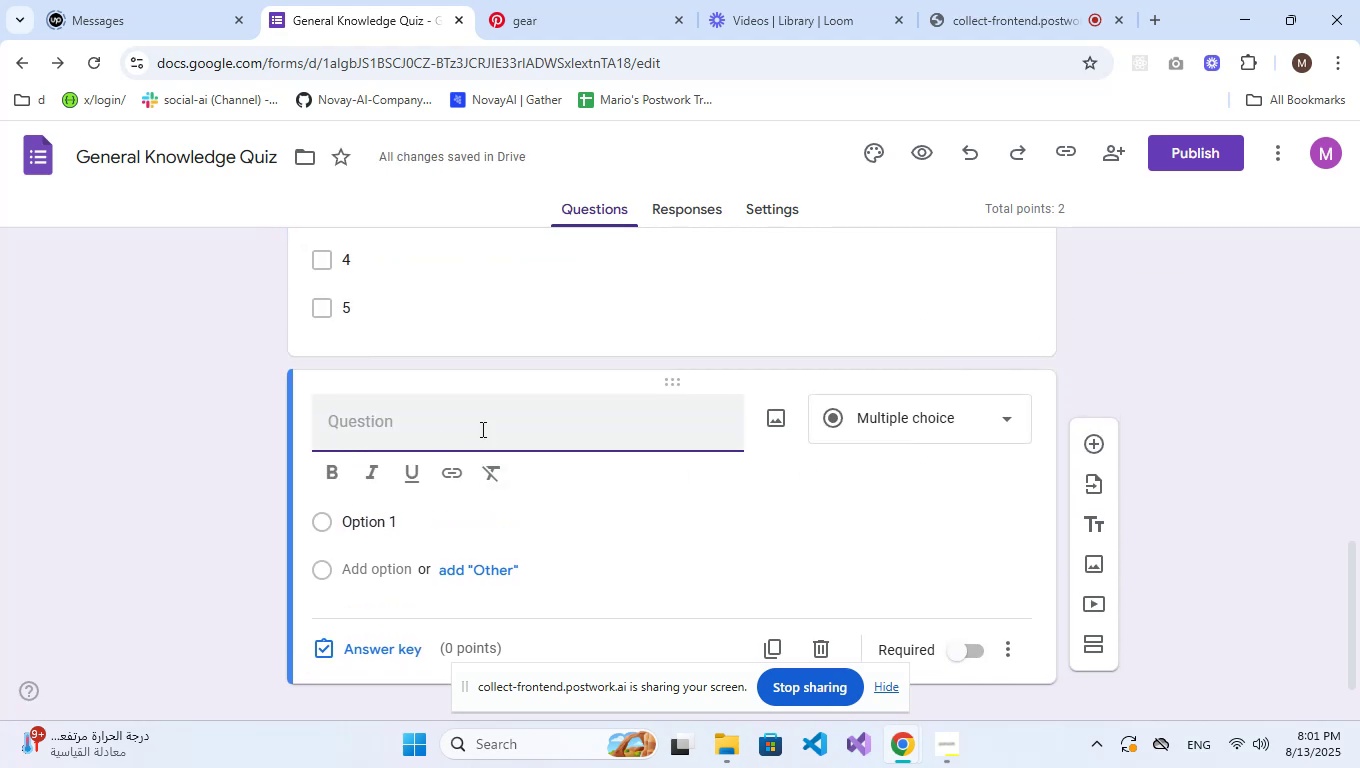 
key(CapsLock)
 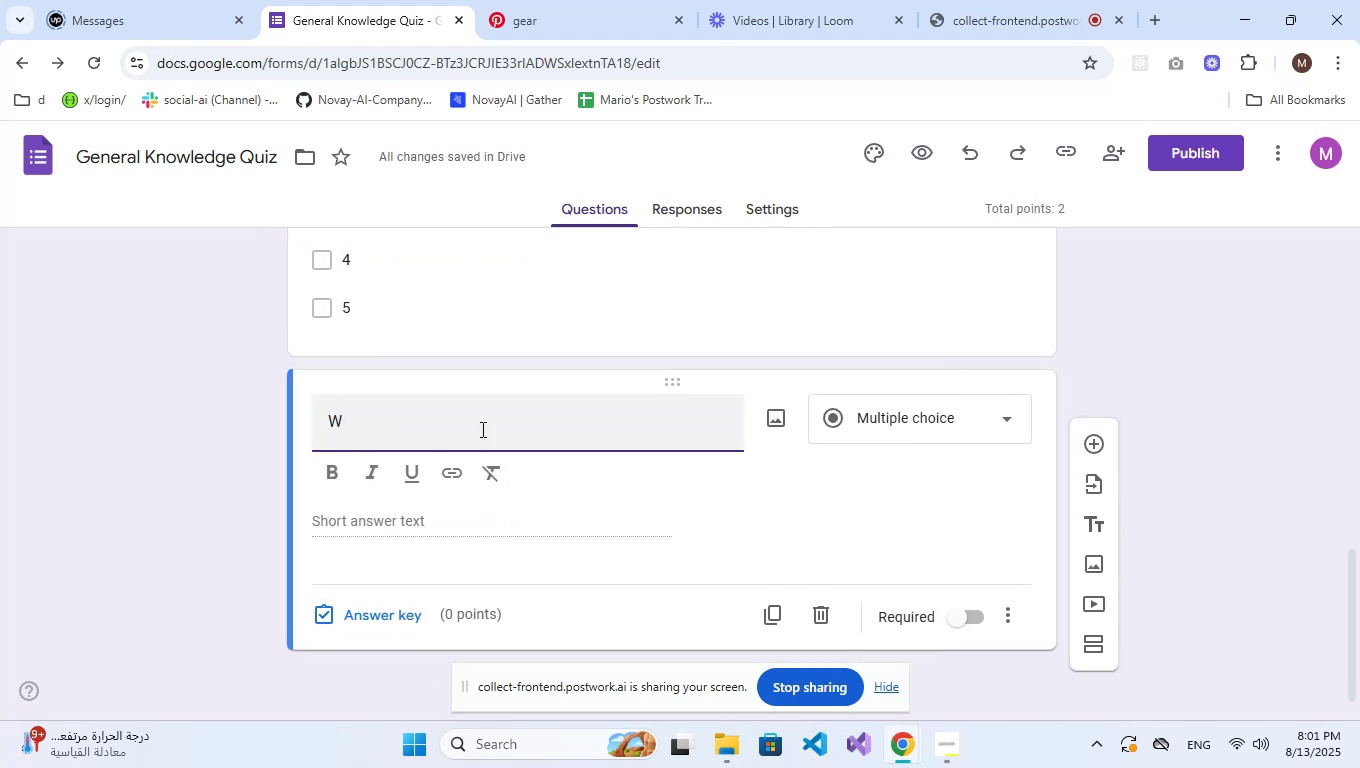 
wait(5.31)
 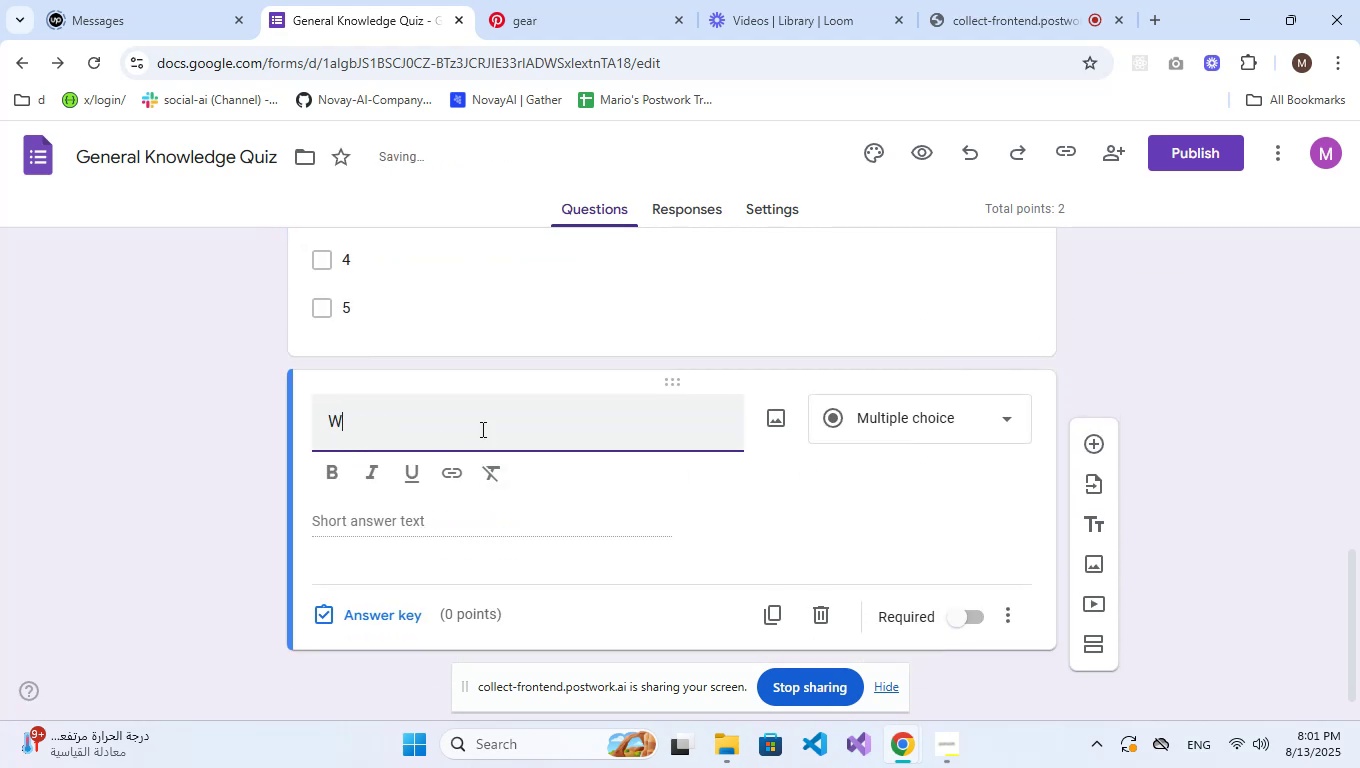 
type(hich language has the most native speakers worldwide?)
 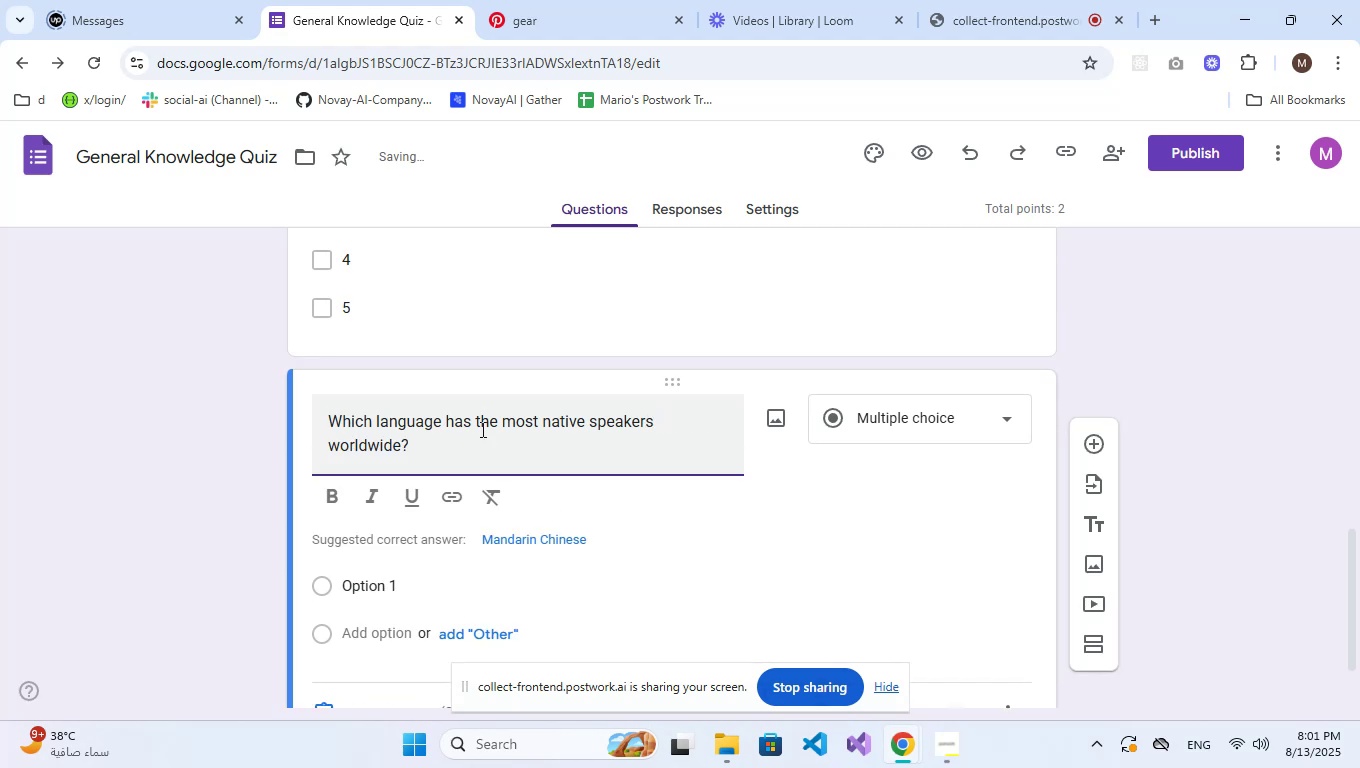 
scroll: coordinate [590, 435], scroll_direction: down, amount: 2.0
 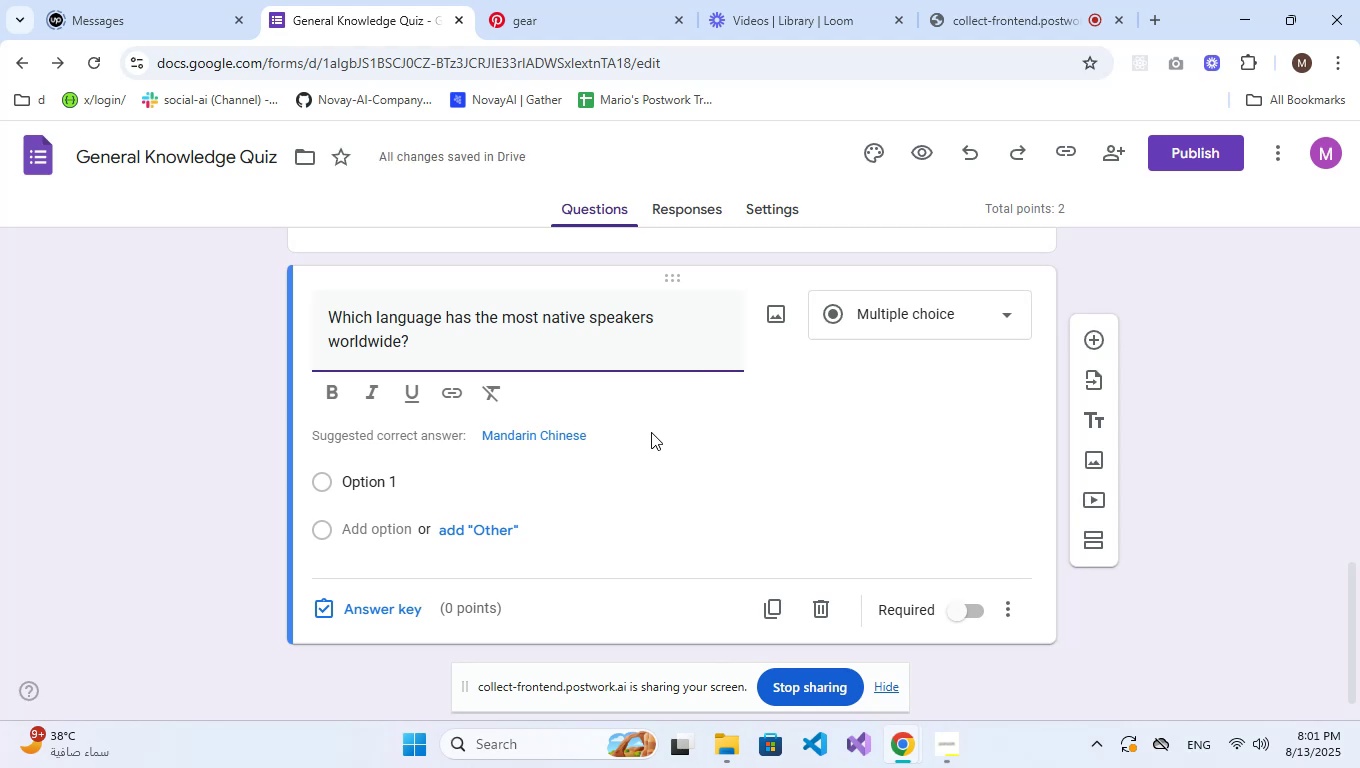 
wait(6.46)
 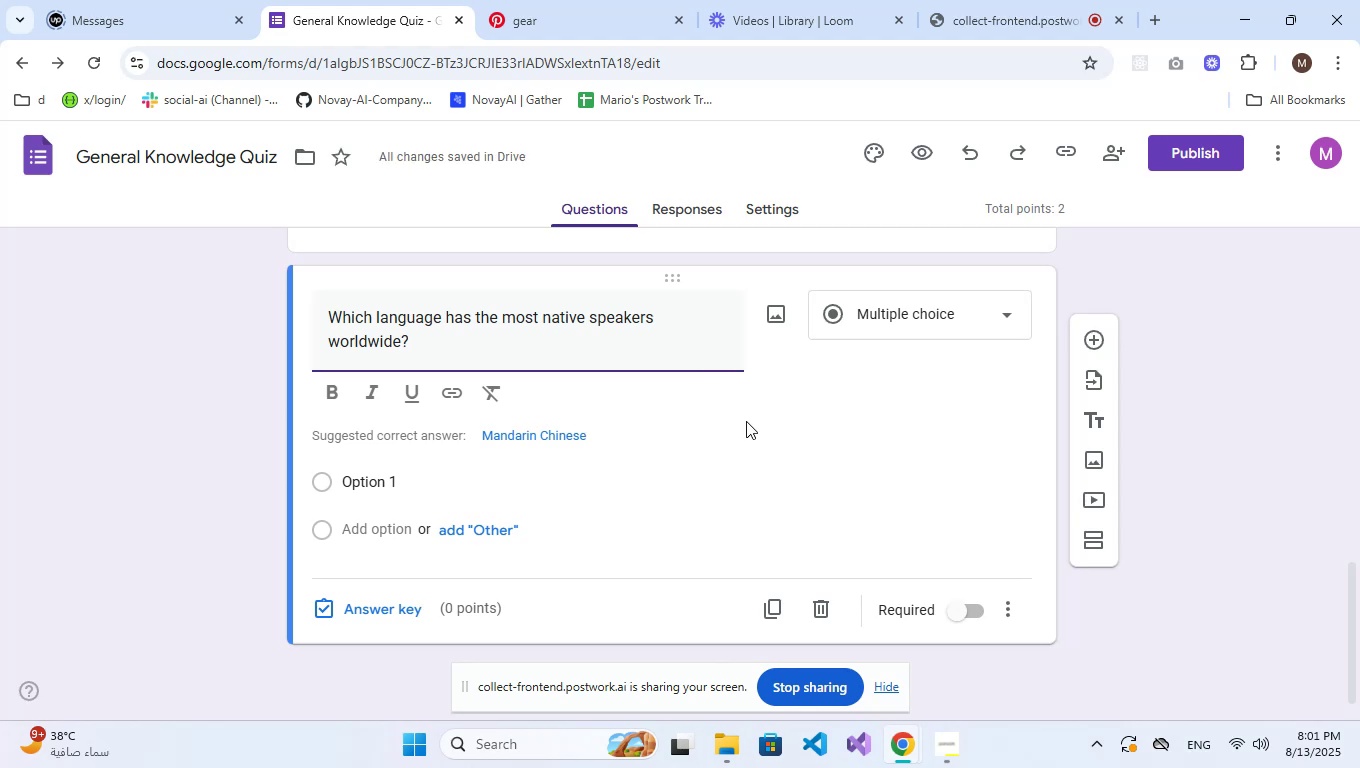 
left_click([476, 470])
 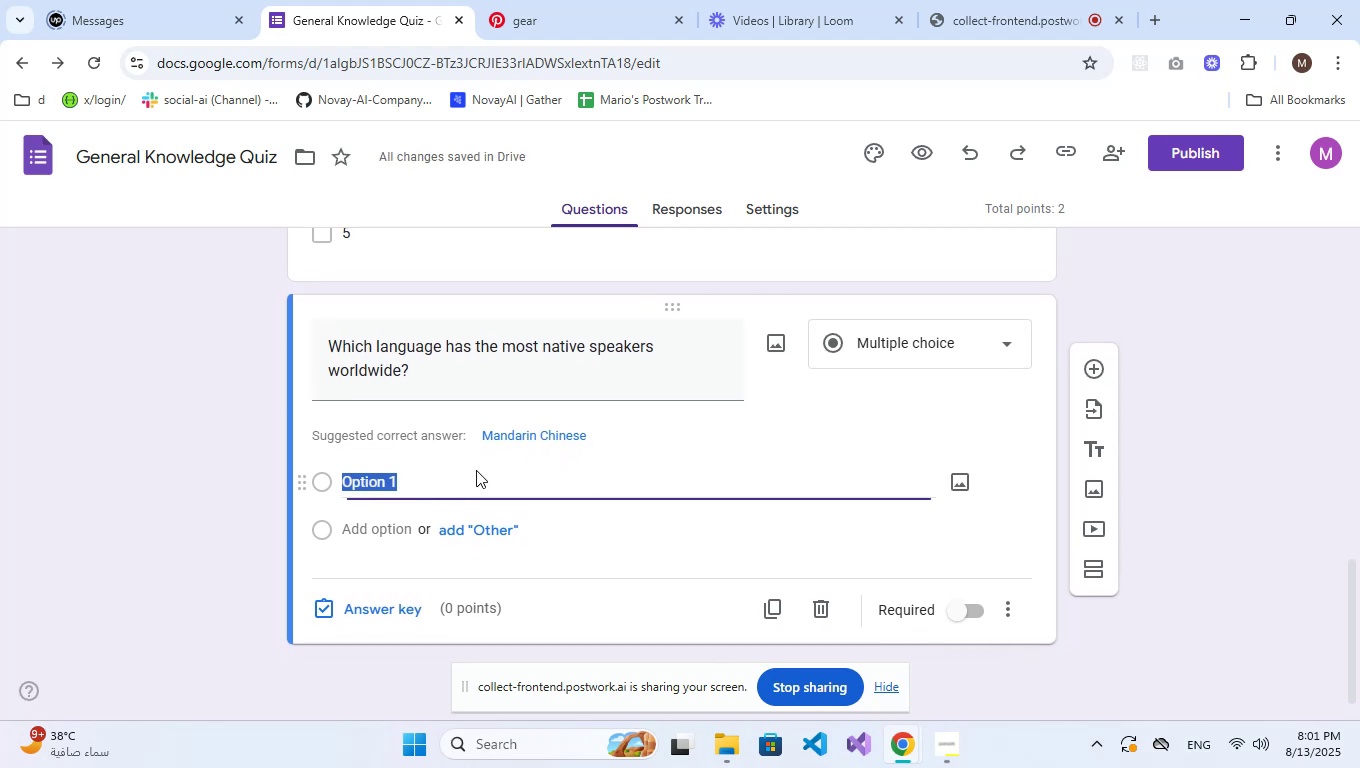 
type(Eng)
 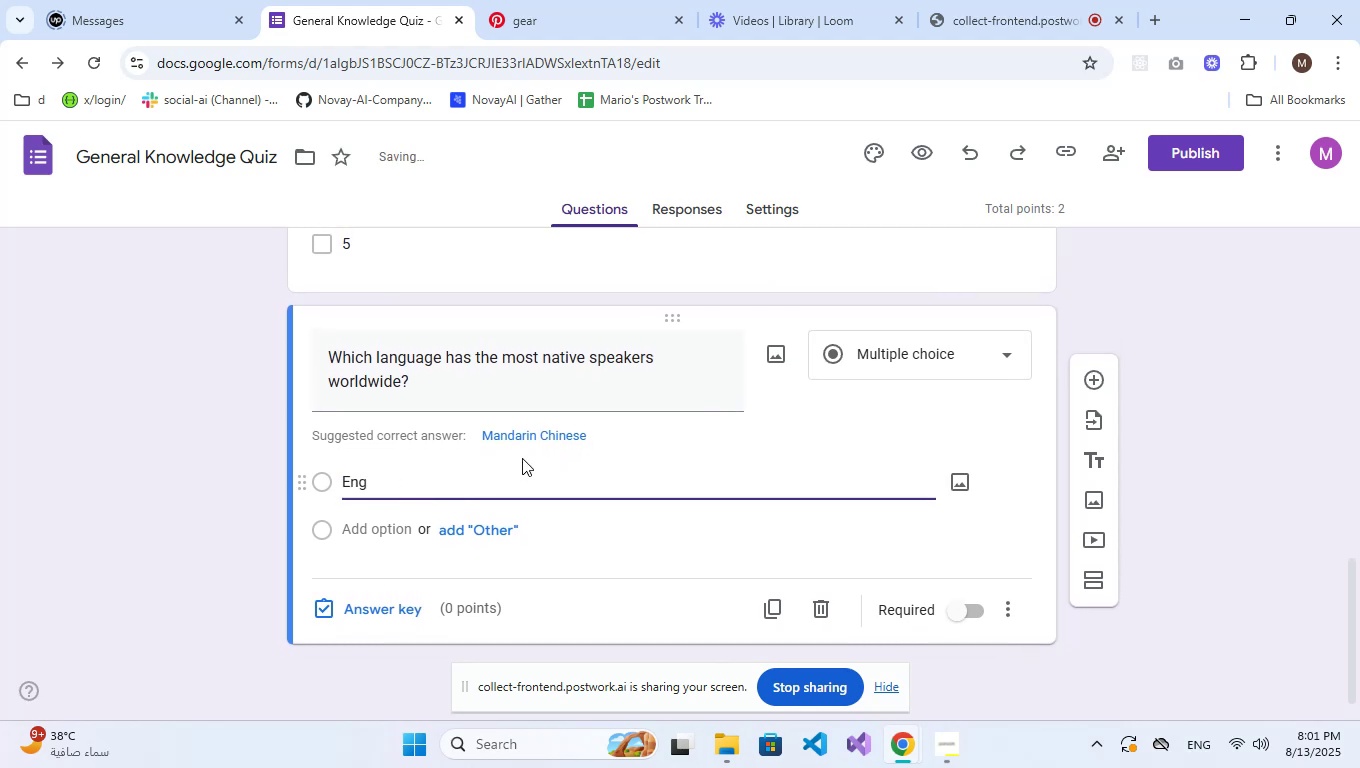 
left_click_drag(start_coordinate=[615, 427], to_coordinate=[477, 435])
 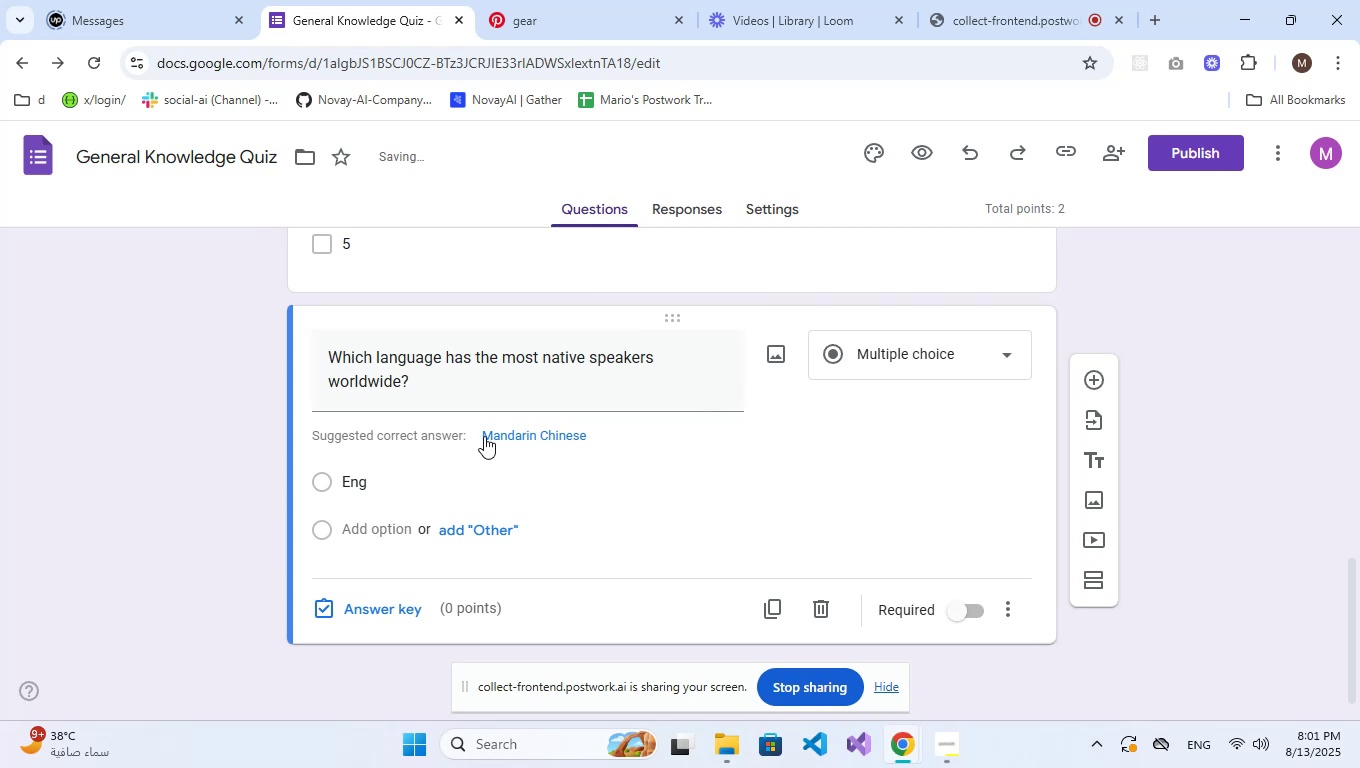 
left_click([490, 436])
 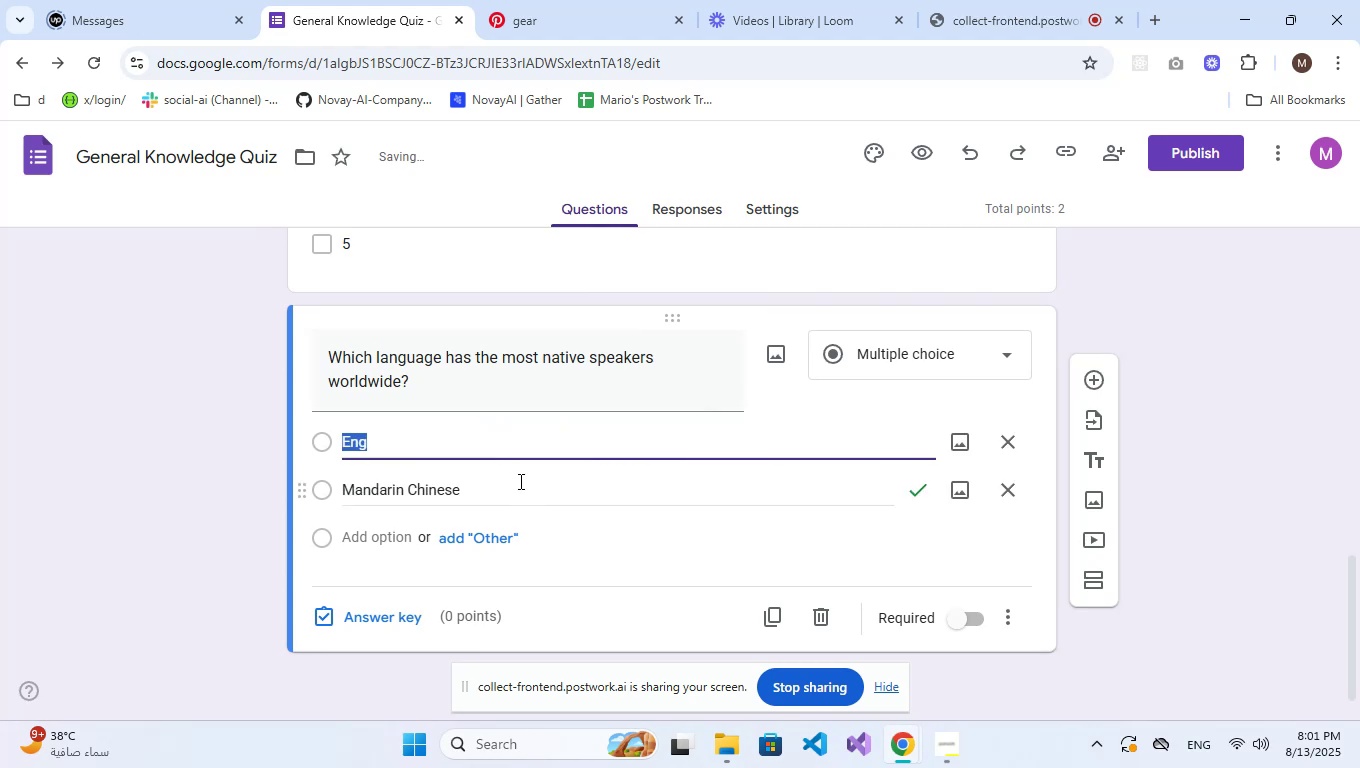 
left_click_drag(start_coordinate=[478, 496], to_coordinate=[357, 496])
 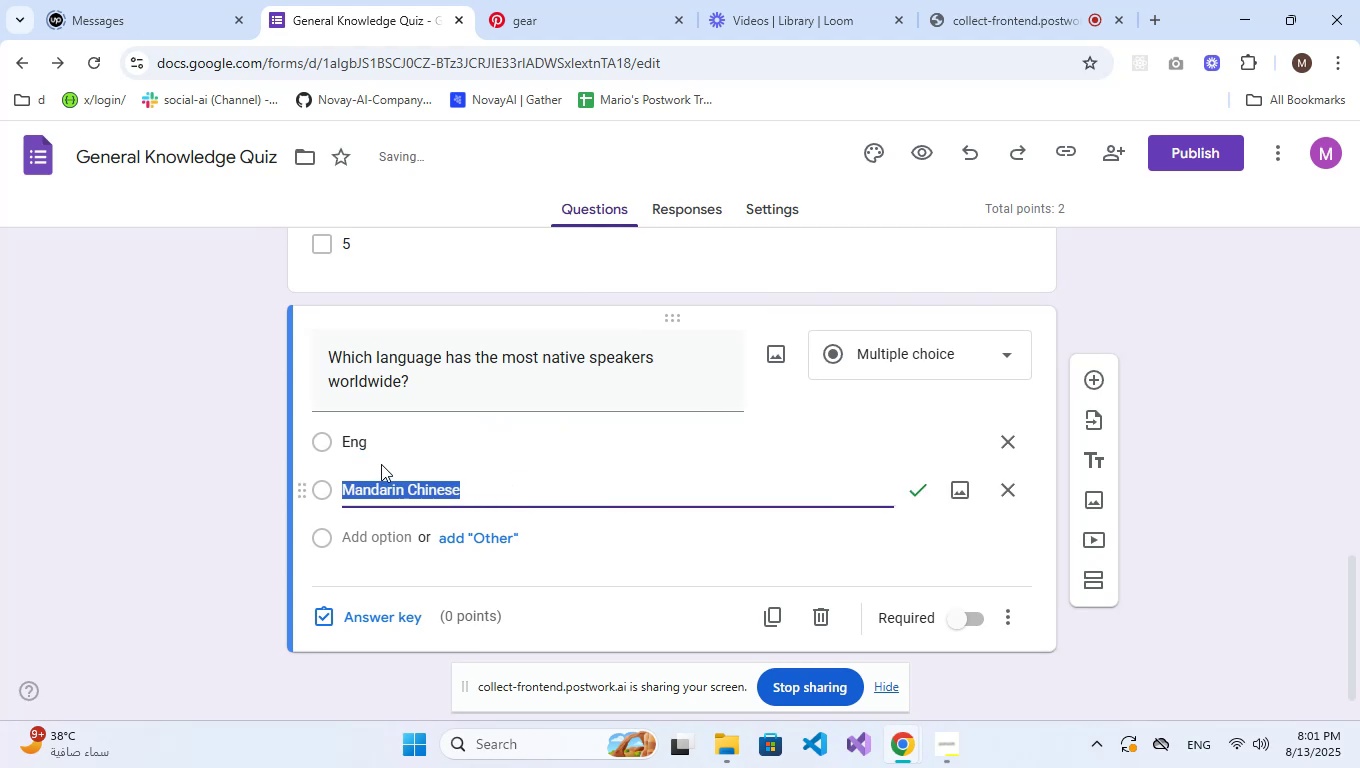 
left_click([401, 446])
 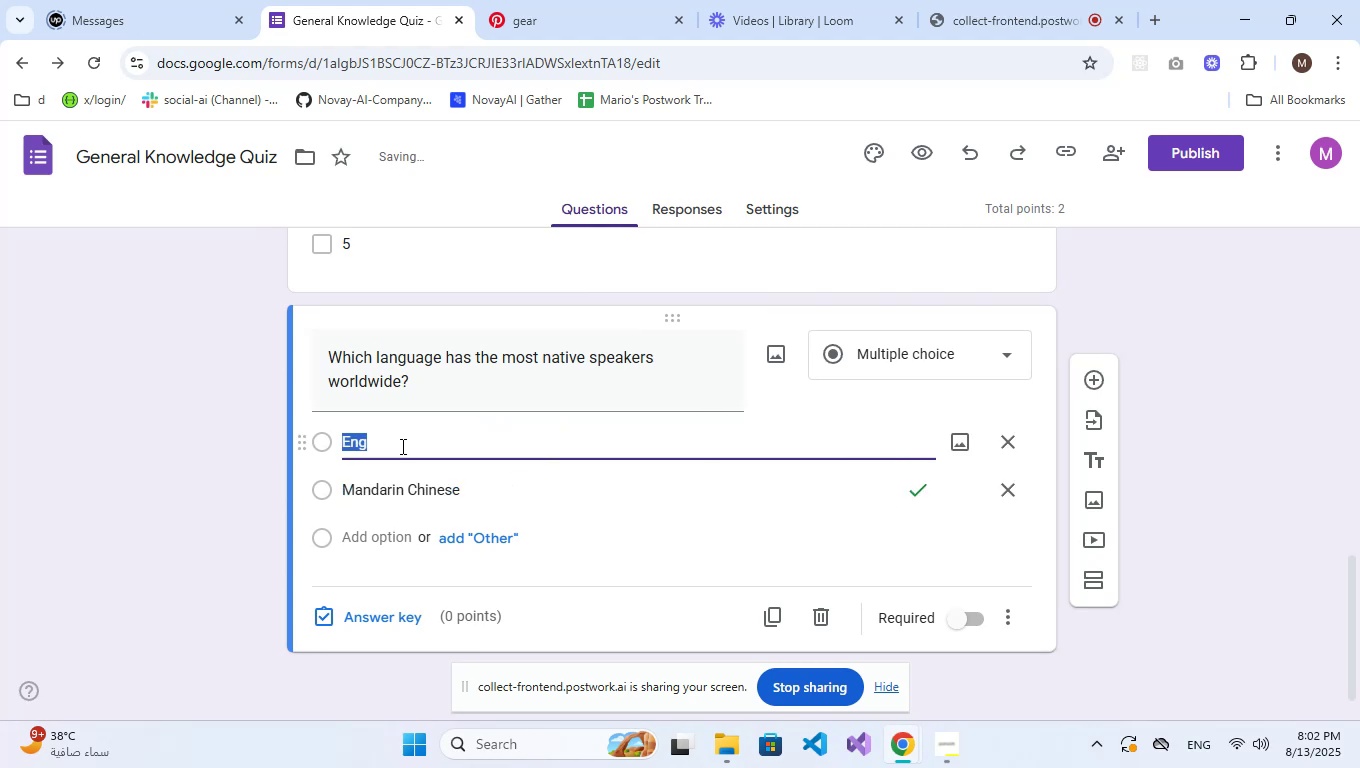 
left_click([420, 443])
 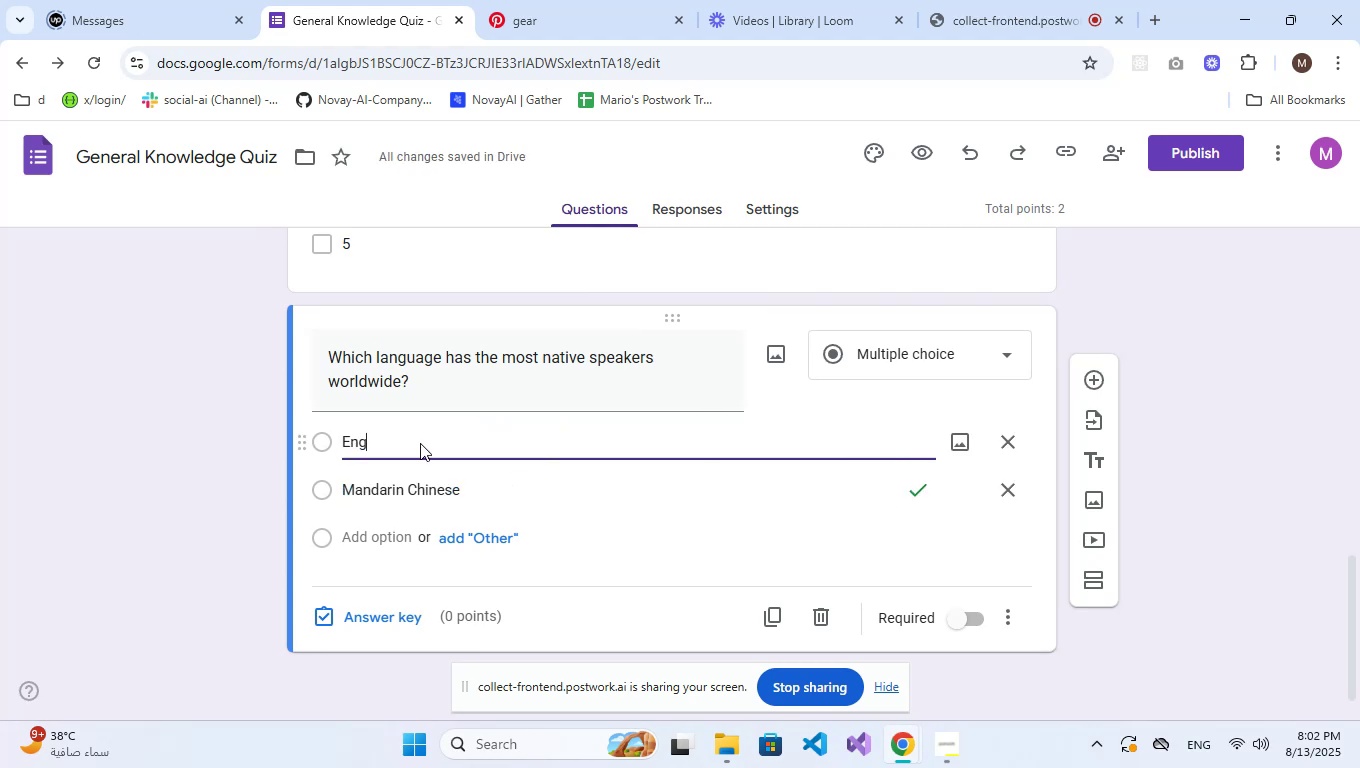 
type(kis)
key(Backspace)
key(Backspace)
key(Backspace)
type(lish)
 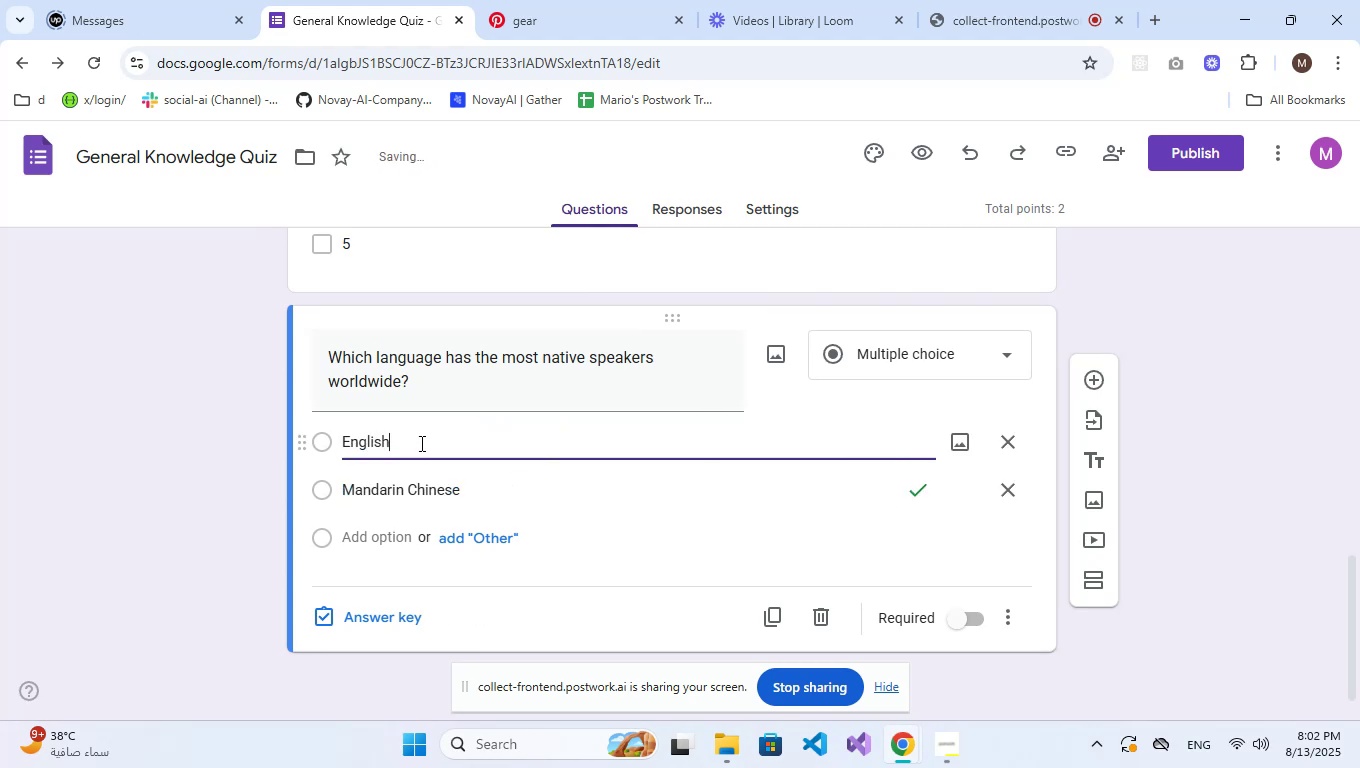 
key(Enter)
 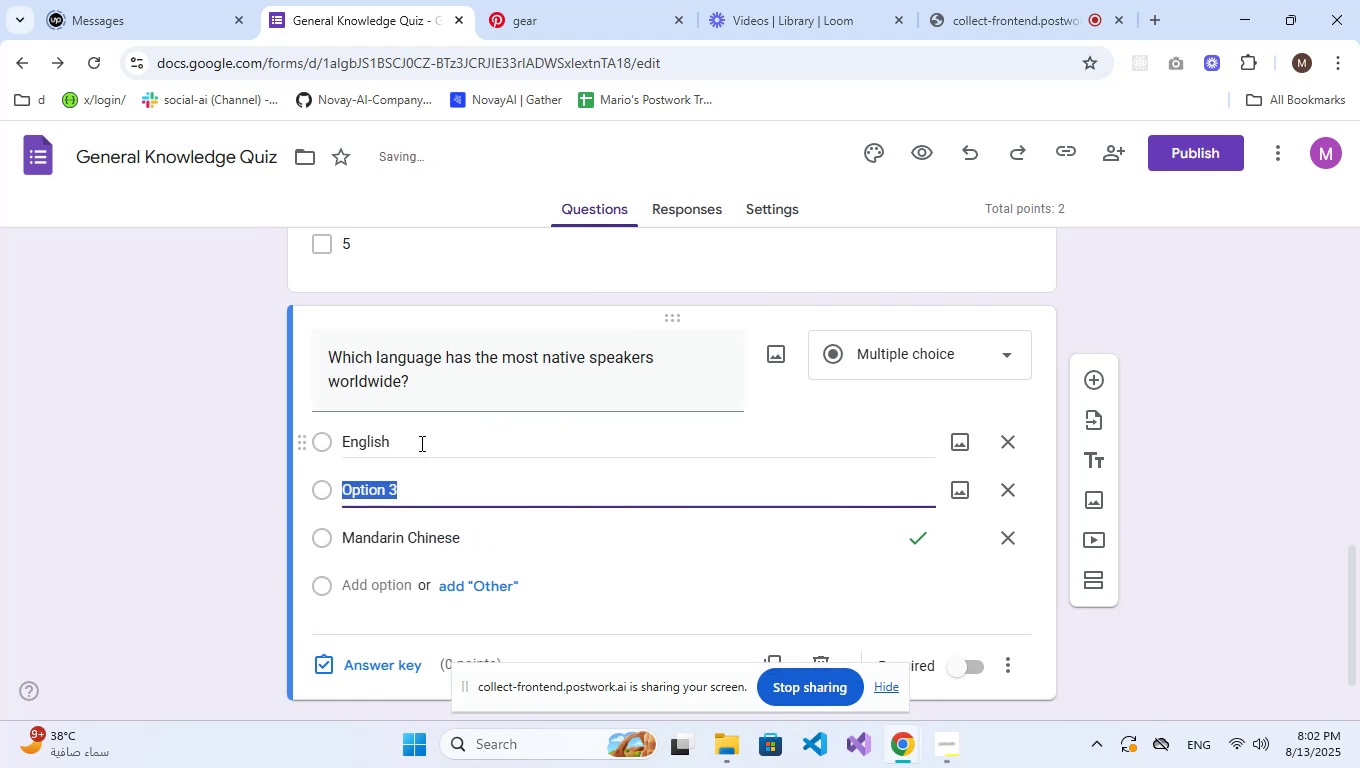 
type(Spanish)
 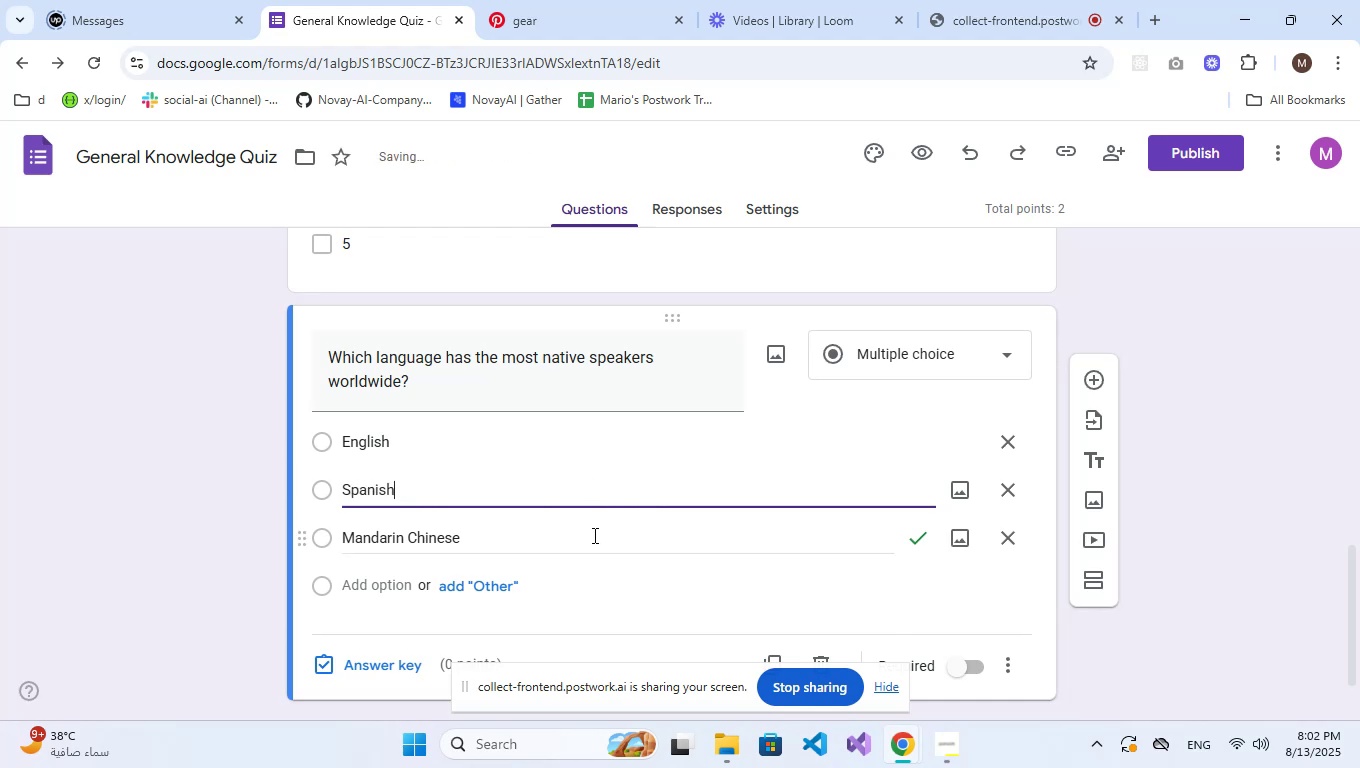 
left_click([574, 537])
 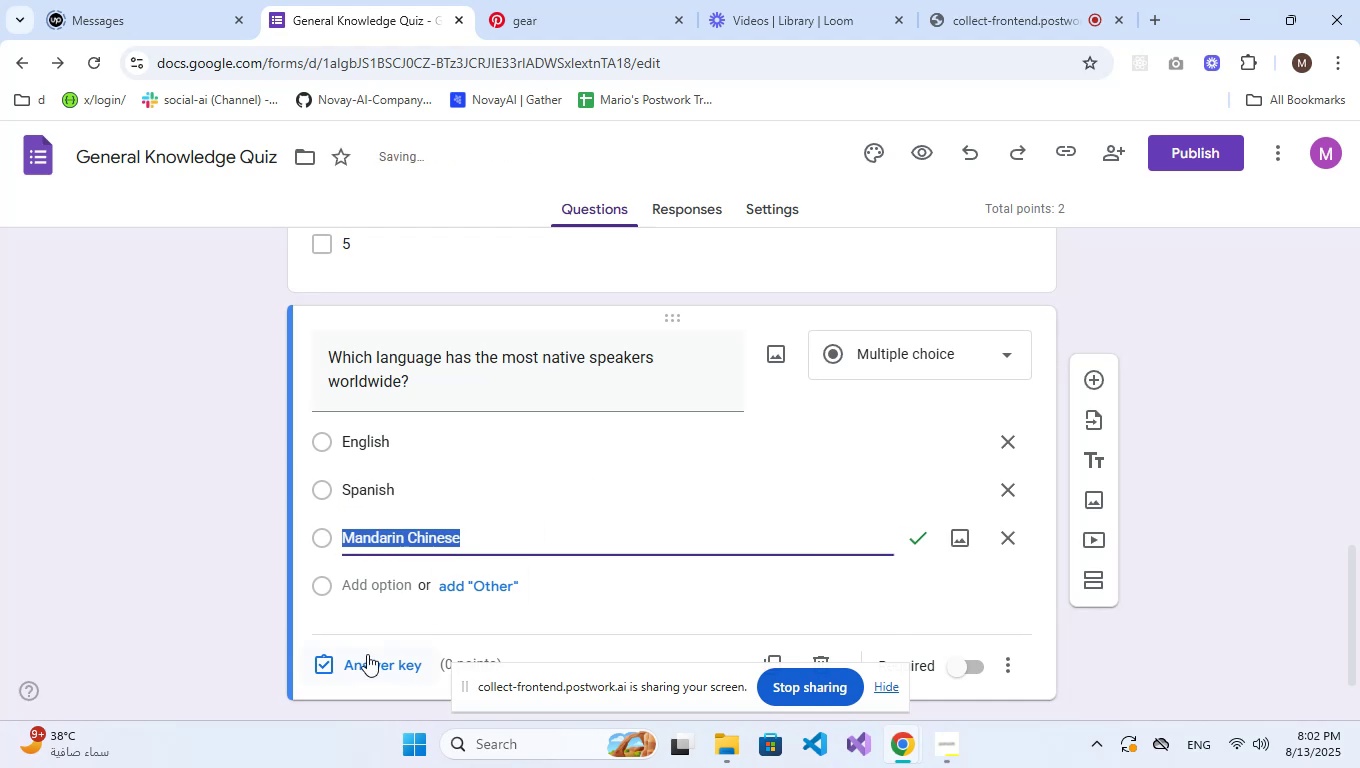 
left_click([365, 670])
 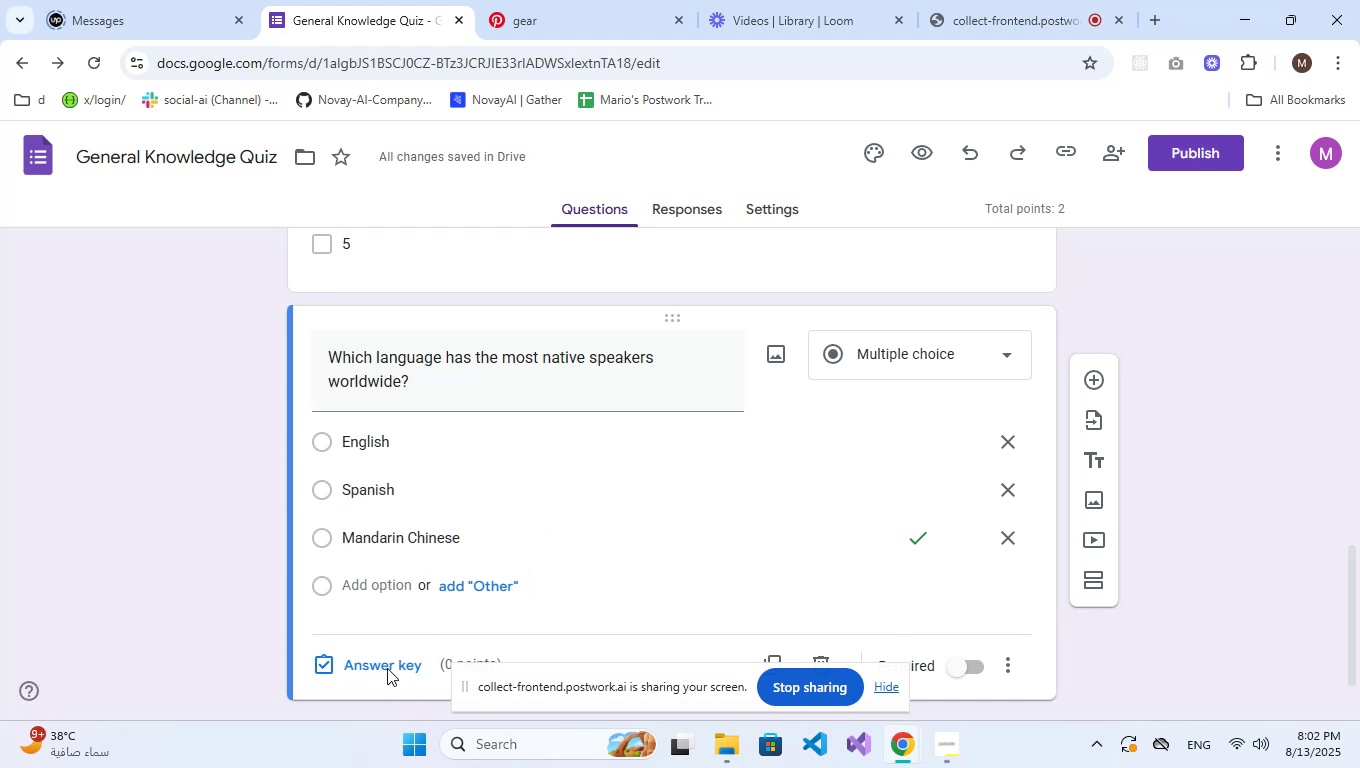 
scroll: coordinate [552, 631], scroll_direction: down, amount: 2.0
 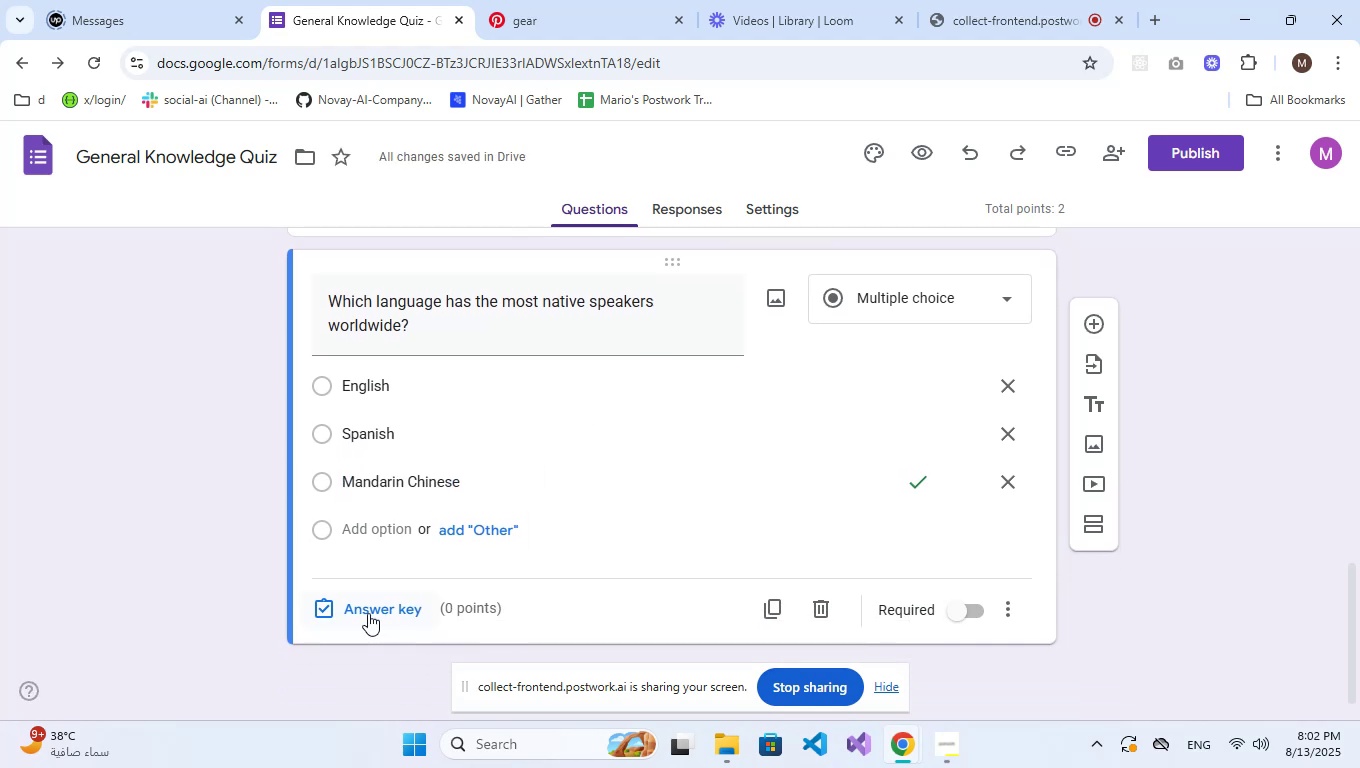 
left_click([368, 613])
 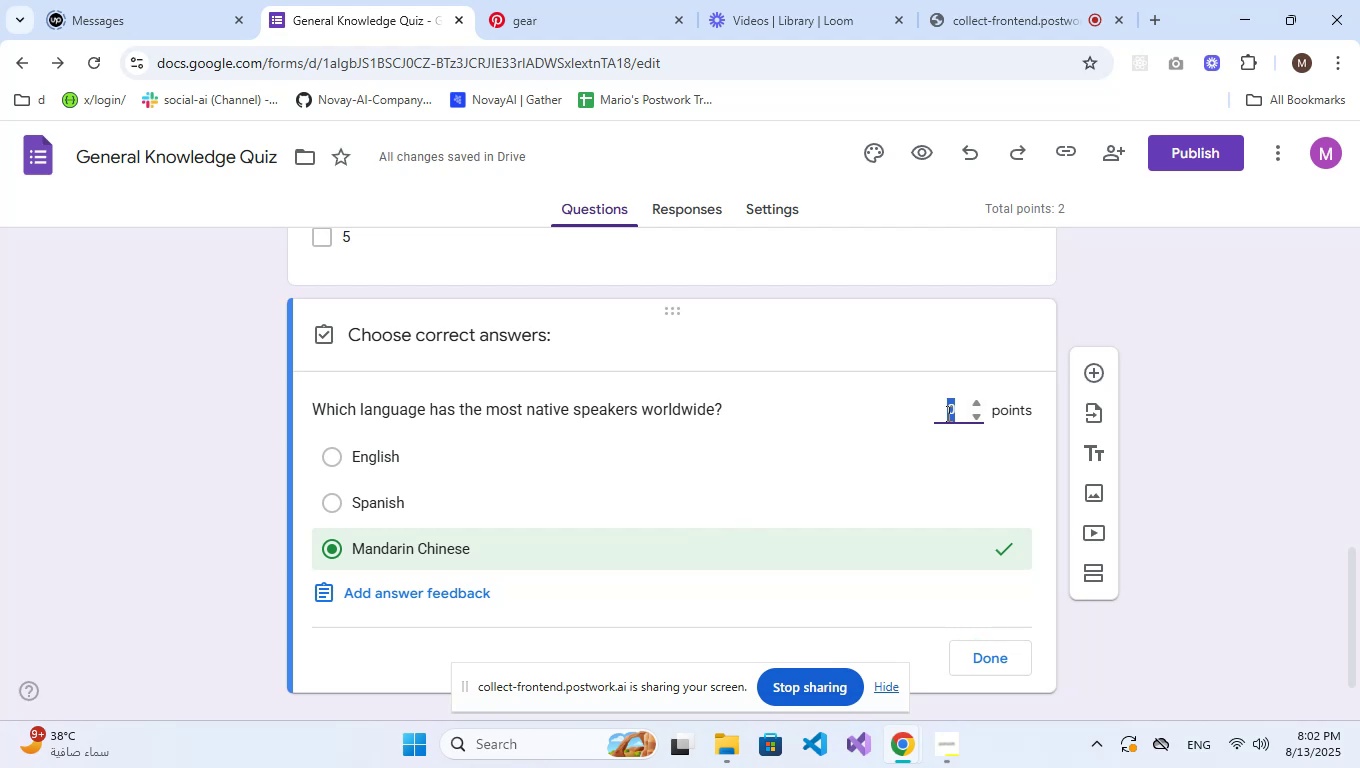 
key(Numpad1)
 